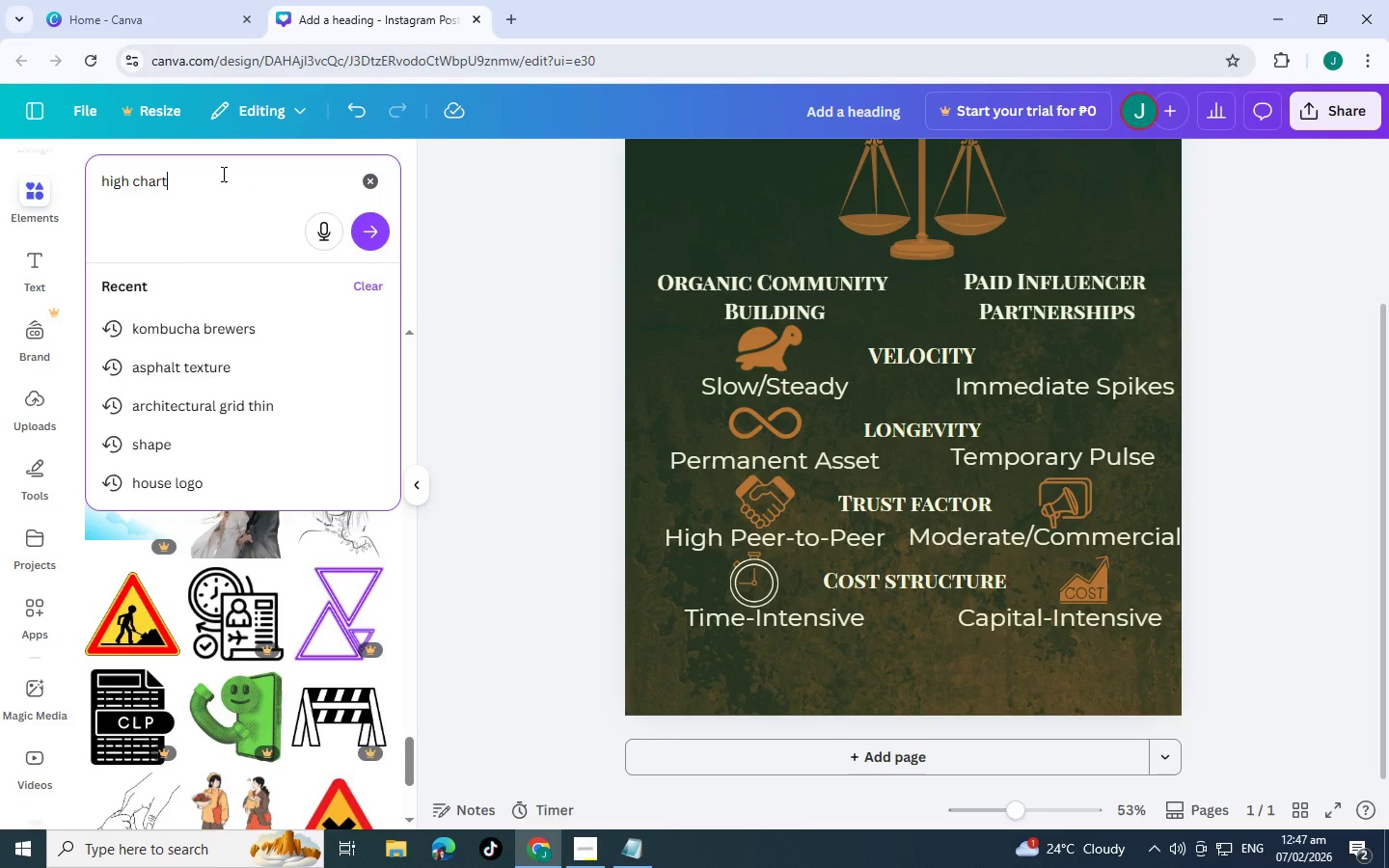 
key(Enter)
 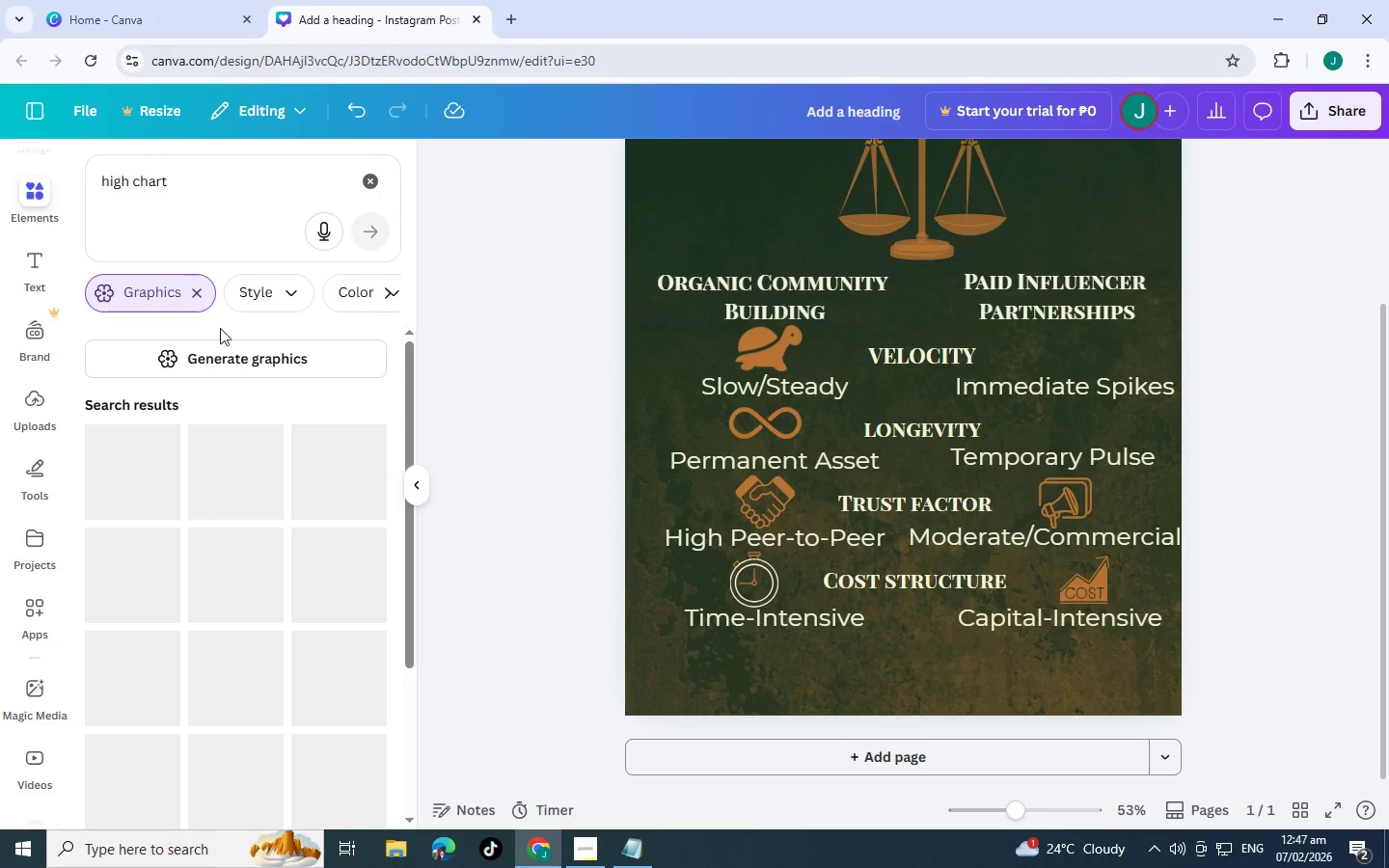 
scroll: coordinate [346, 481], scroll_direction: down, amount: 1.0
 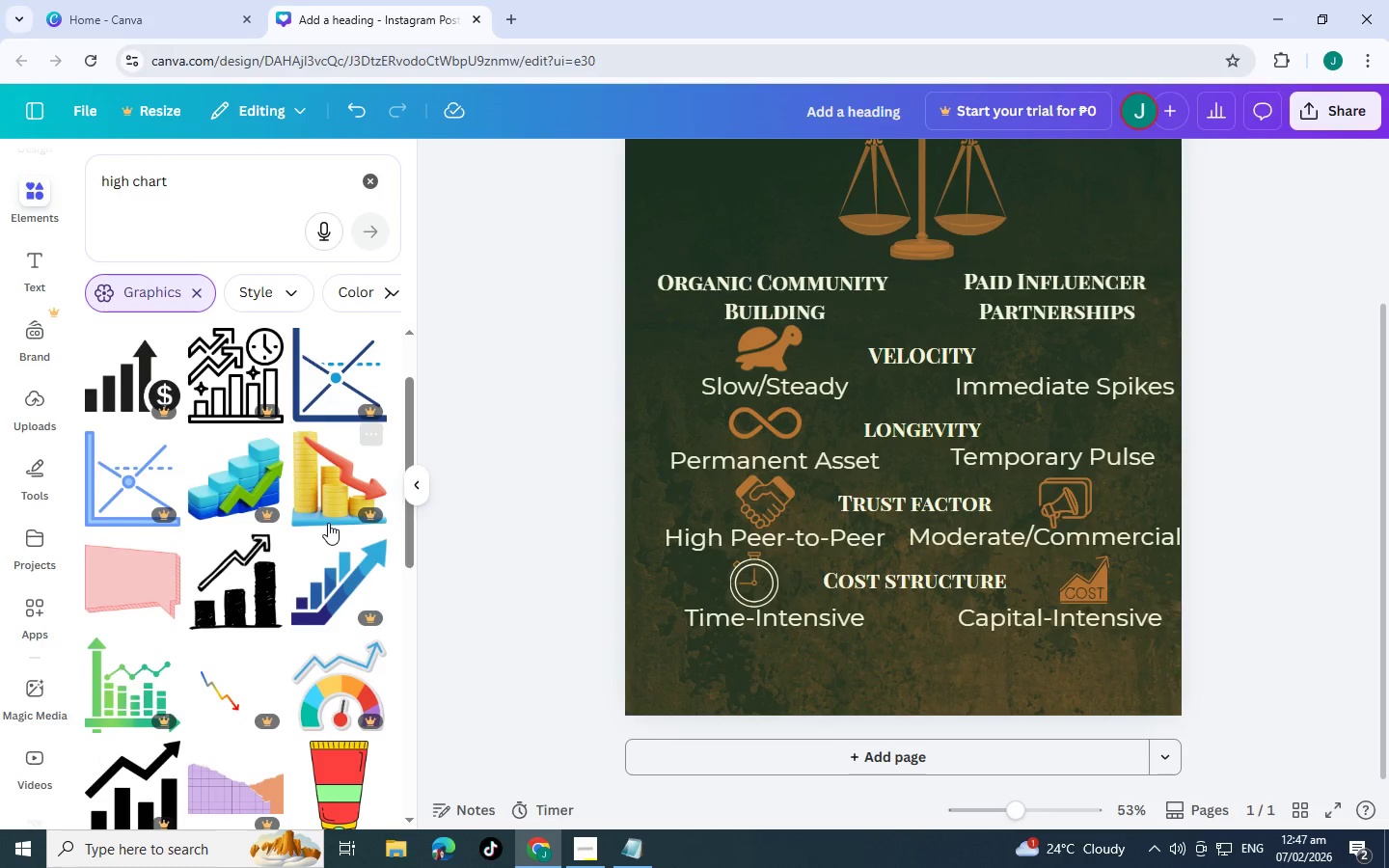 
scroll: coordinate [328, 515], scroll_direction: up, amount: 1.0
 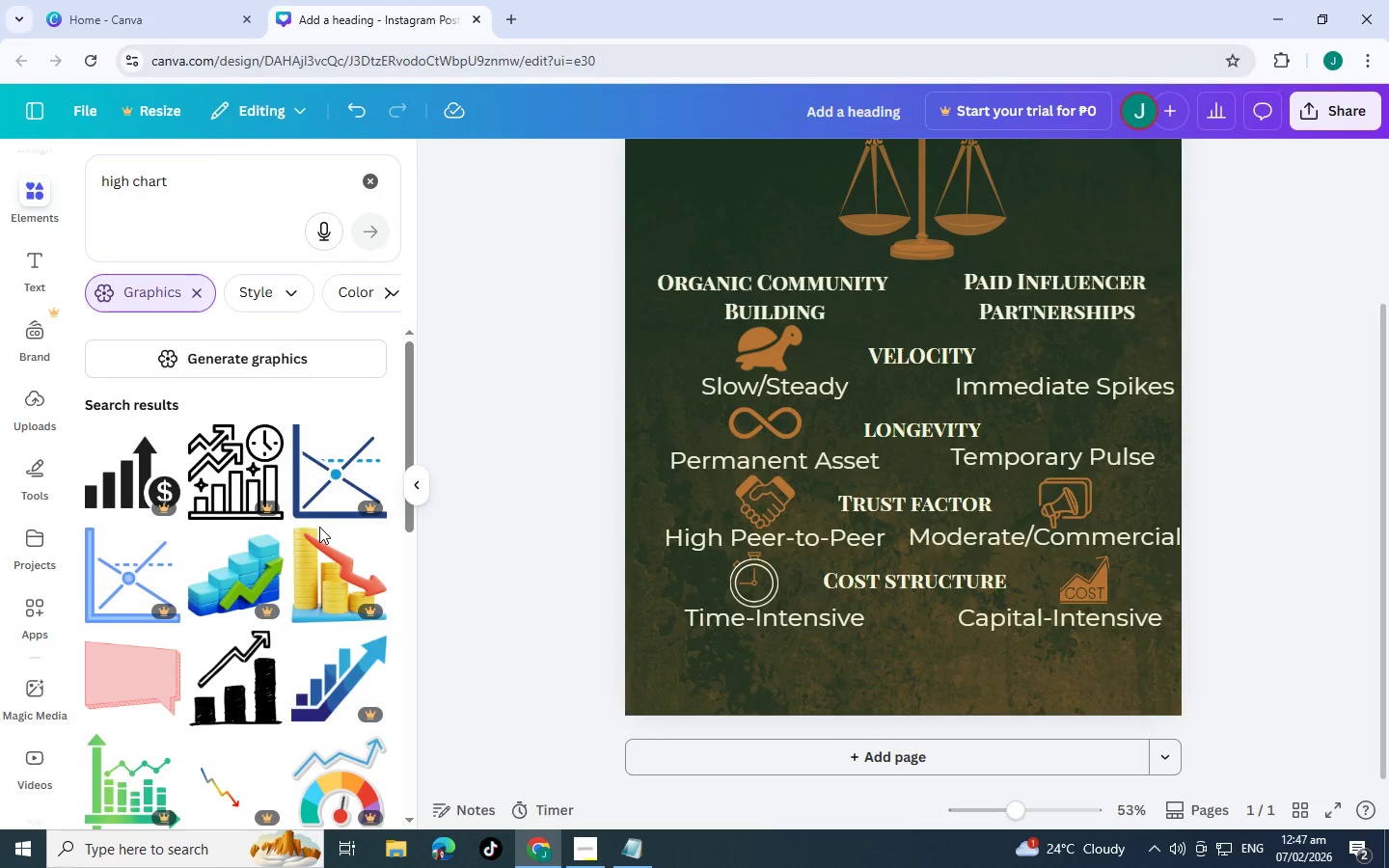 
scroll: coordinate [319, 523], scroll_direction: down, amount: 2.0
 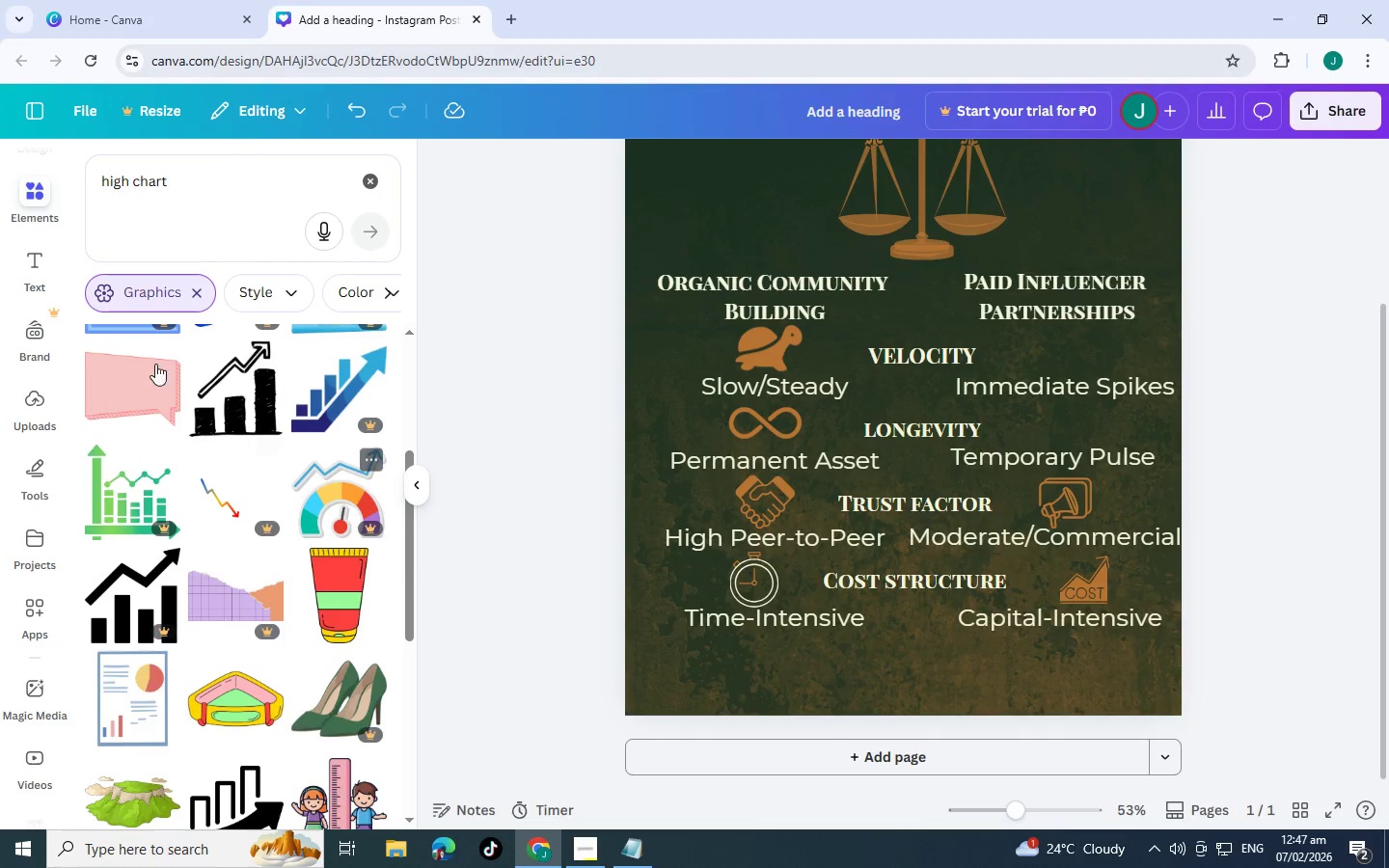 
left_click([243, 391])
 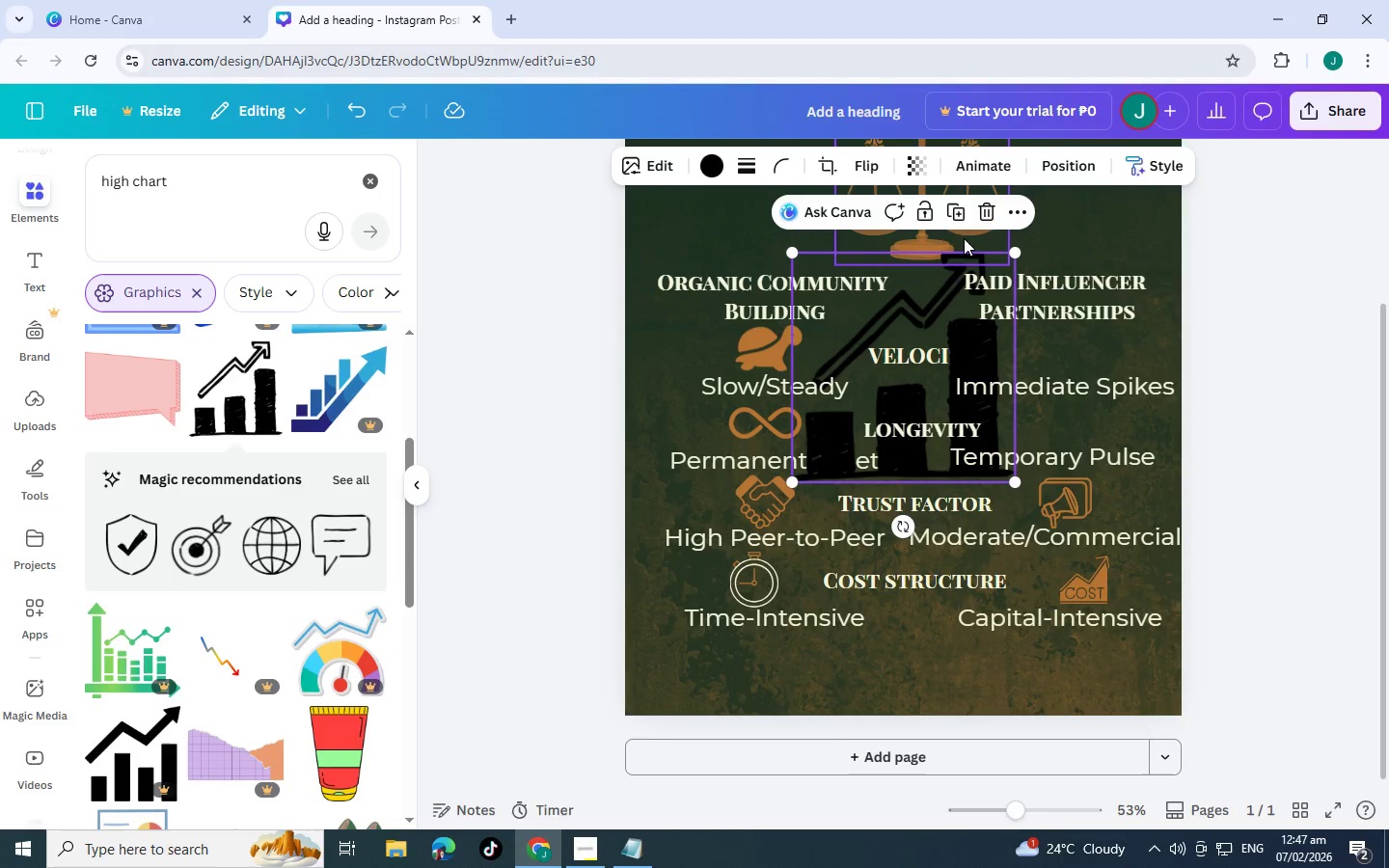 
key(Control+Z)
 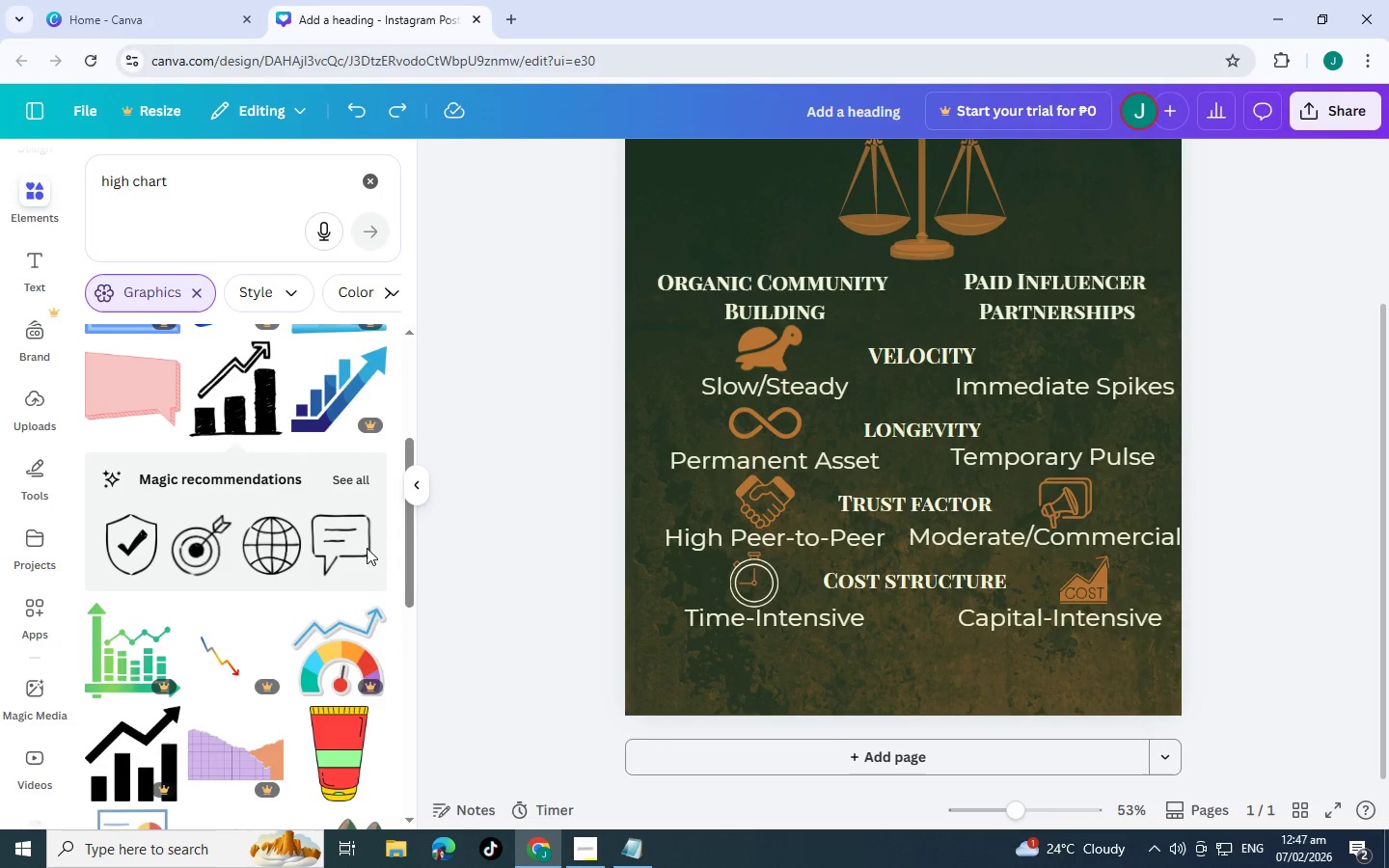 
scroll: coordinate [294, 442], scroll_direction: down, amount: 10.0
 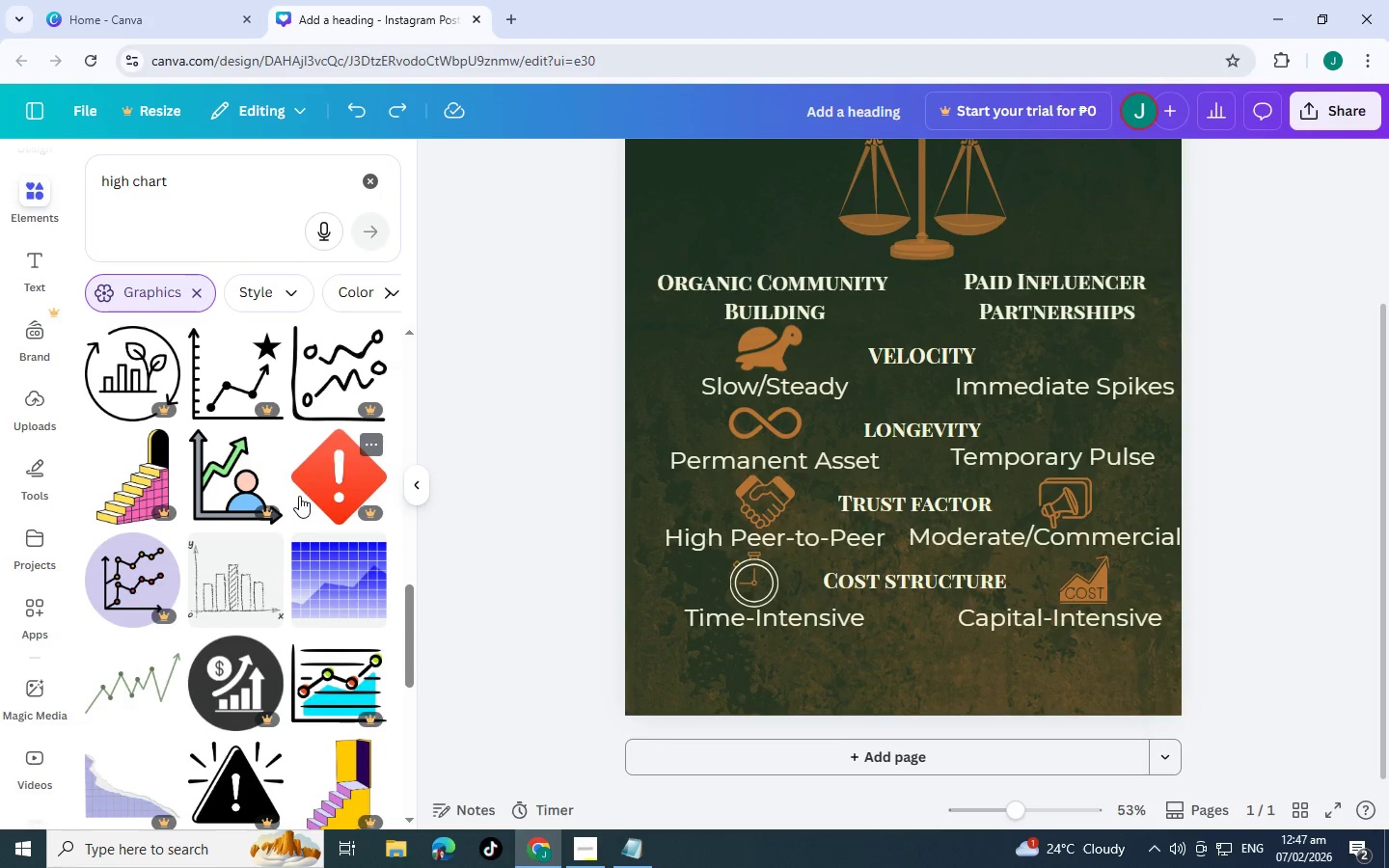 
scroll: coordinate [298, 517], scroll_direction: up, amount: 2.0
 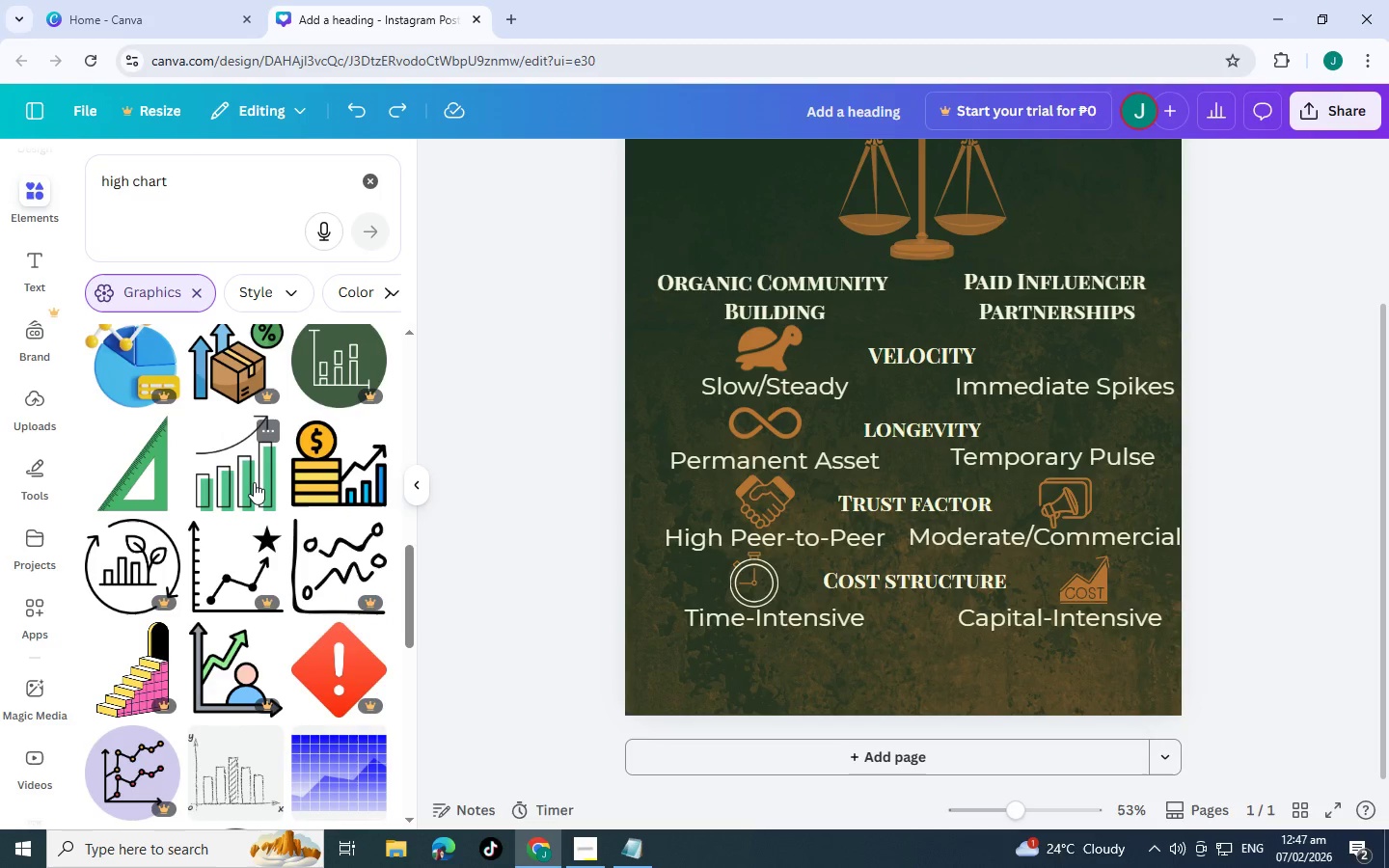 
left_click([254, 482])
 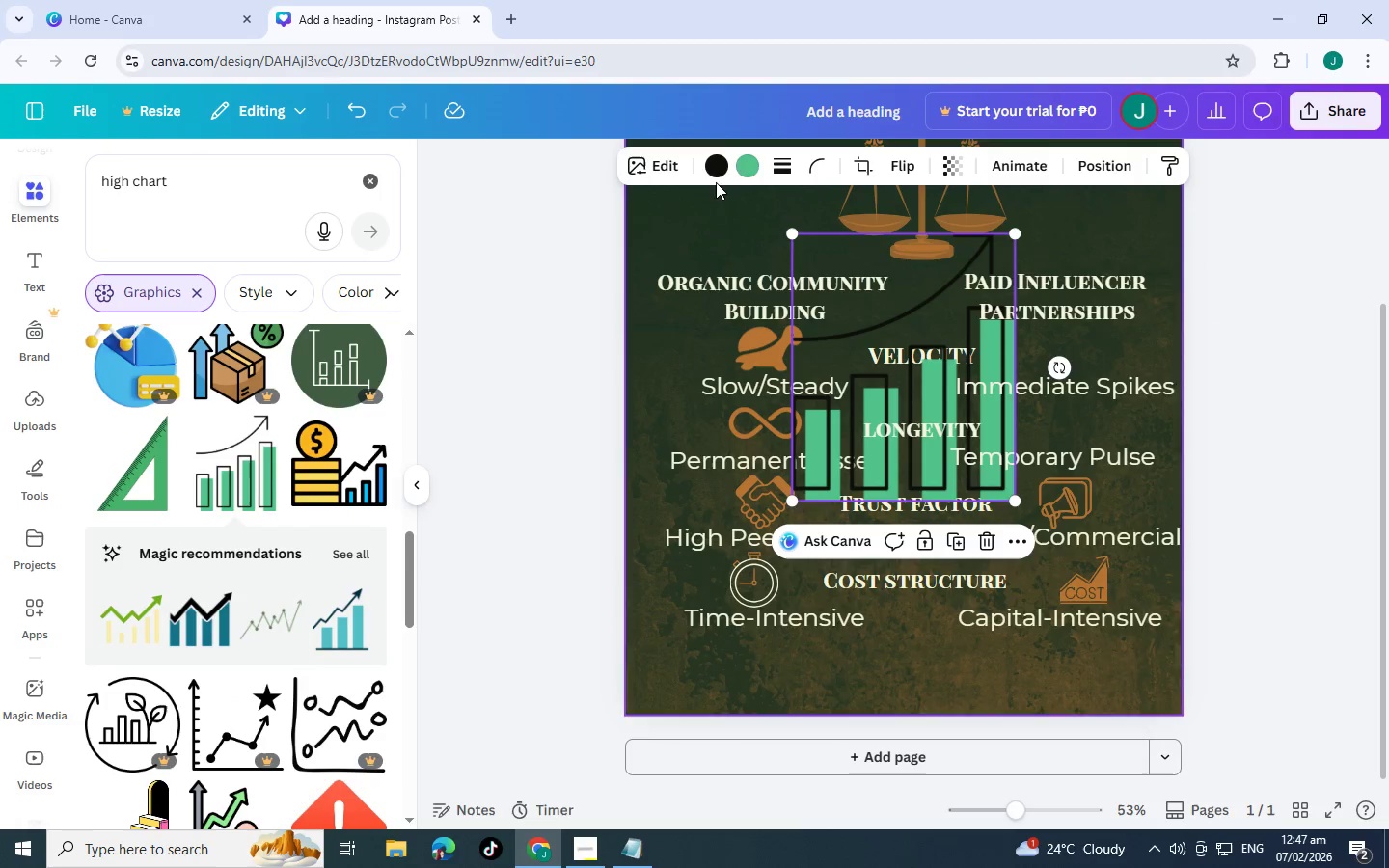 
left_click([749, 175])
 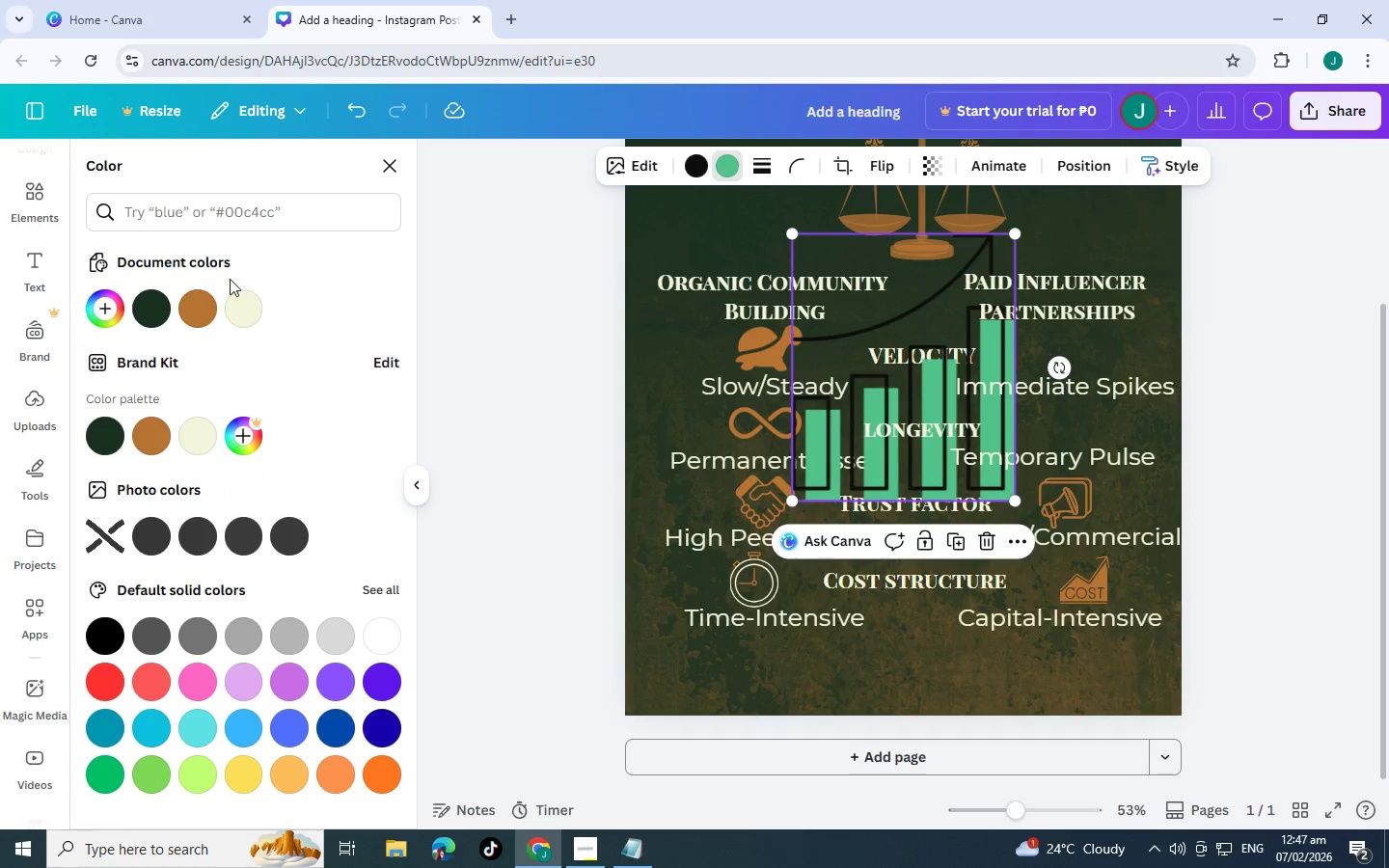 
left_click([201, 304])
 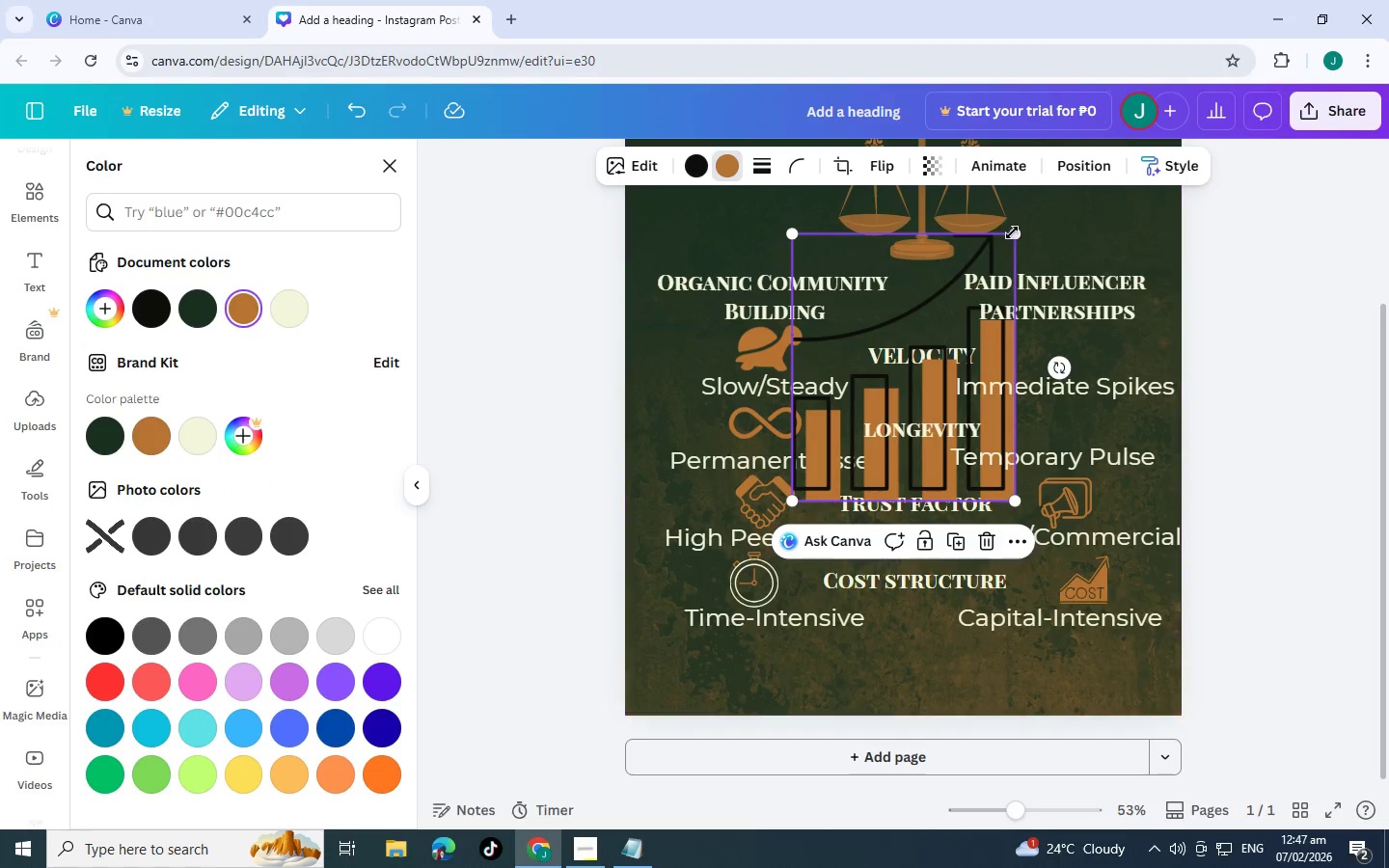 
left_click_drag(start_coordinate=[1012, 232], to_coordinate=[848, 365])
 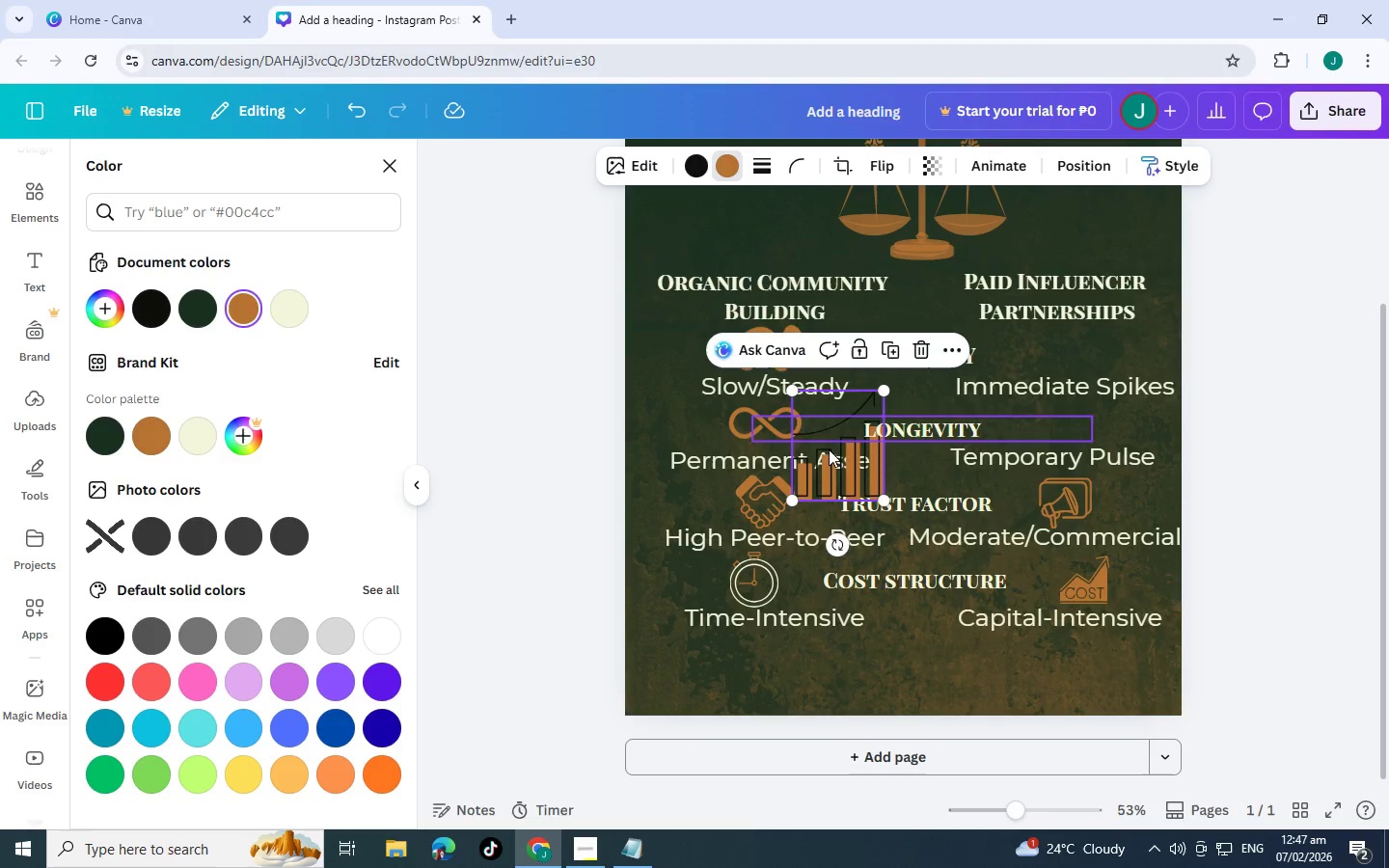 
left_click_drag(start_coordinate=[830, 449], to_coordinate=[1079, 335])
 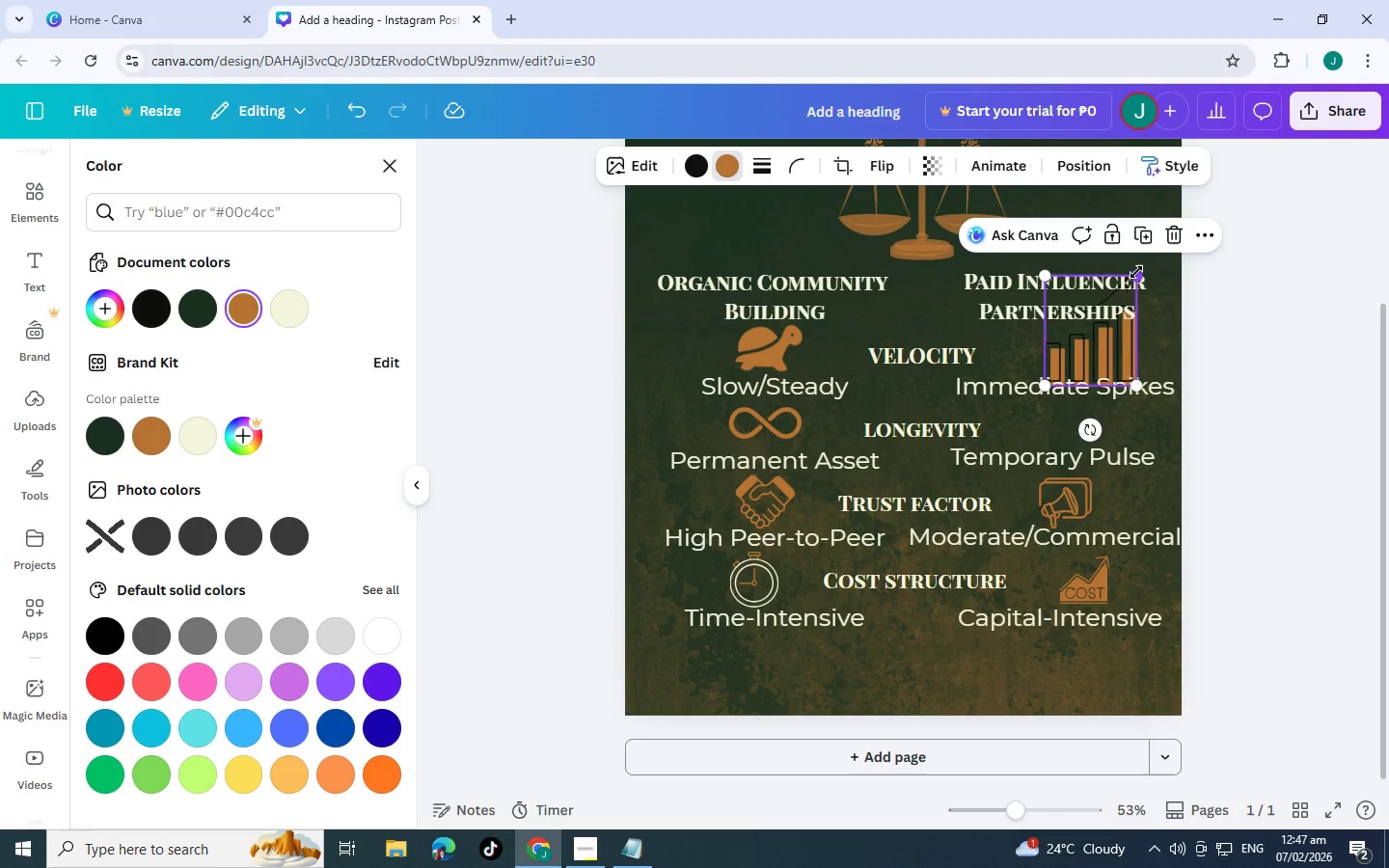 
left_click_drag(start_coordinate=[1136, 272], to_coordinate=[1089, 306])
 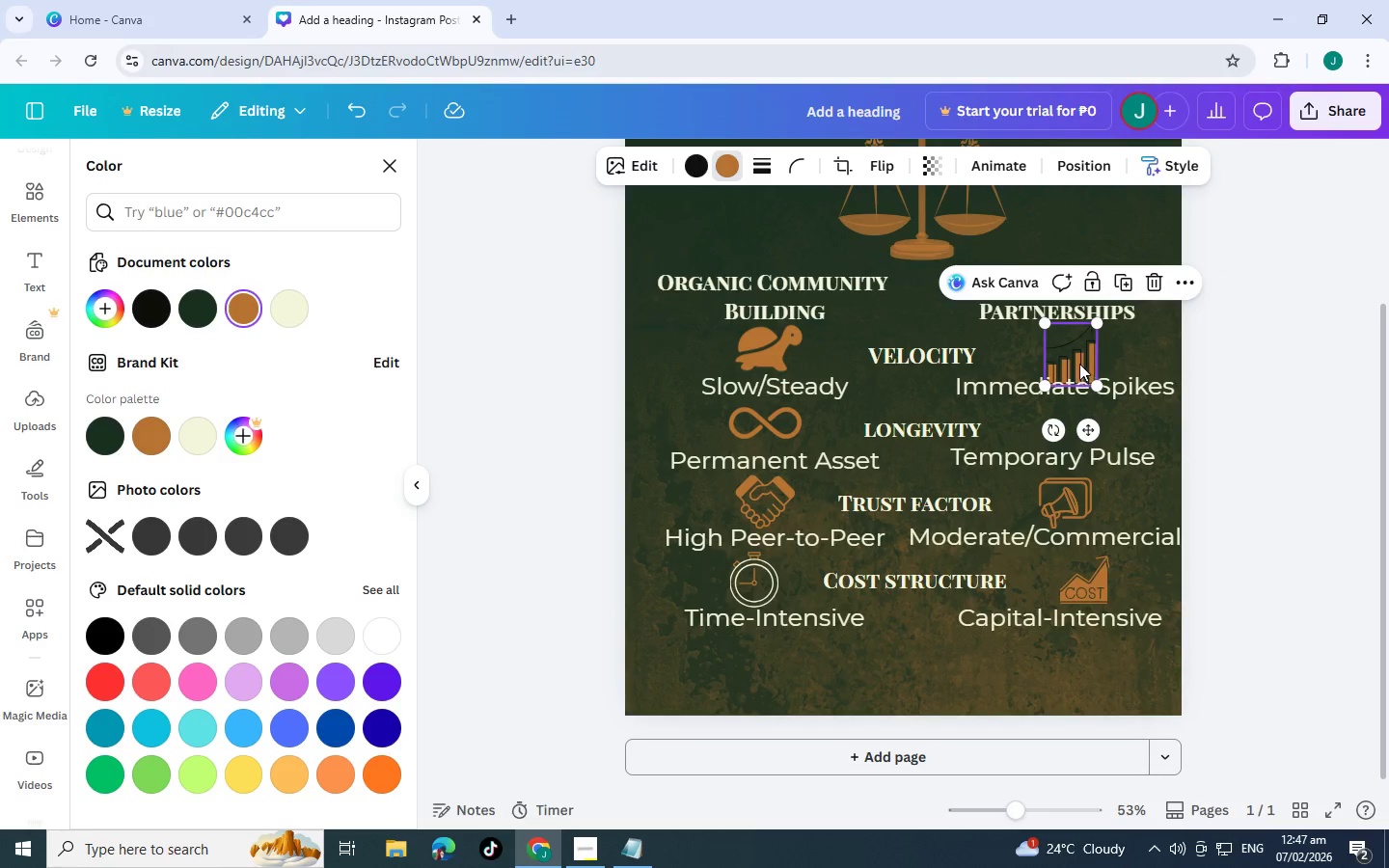 
left_click_drag(start_coordinate=[1079, 366], to_coordinate=[1082, 354])
 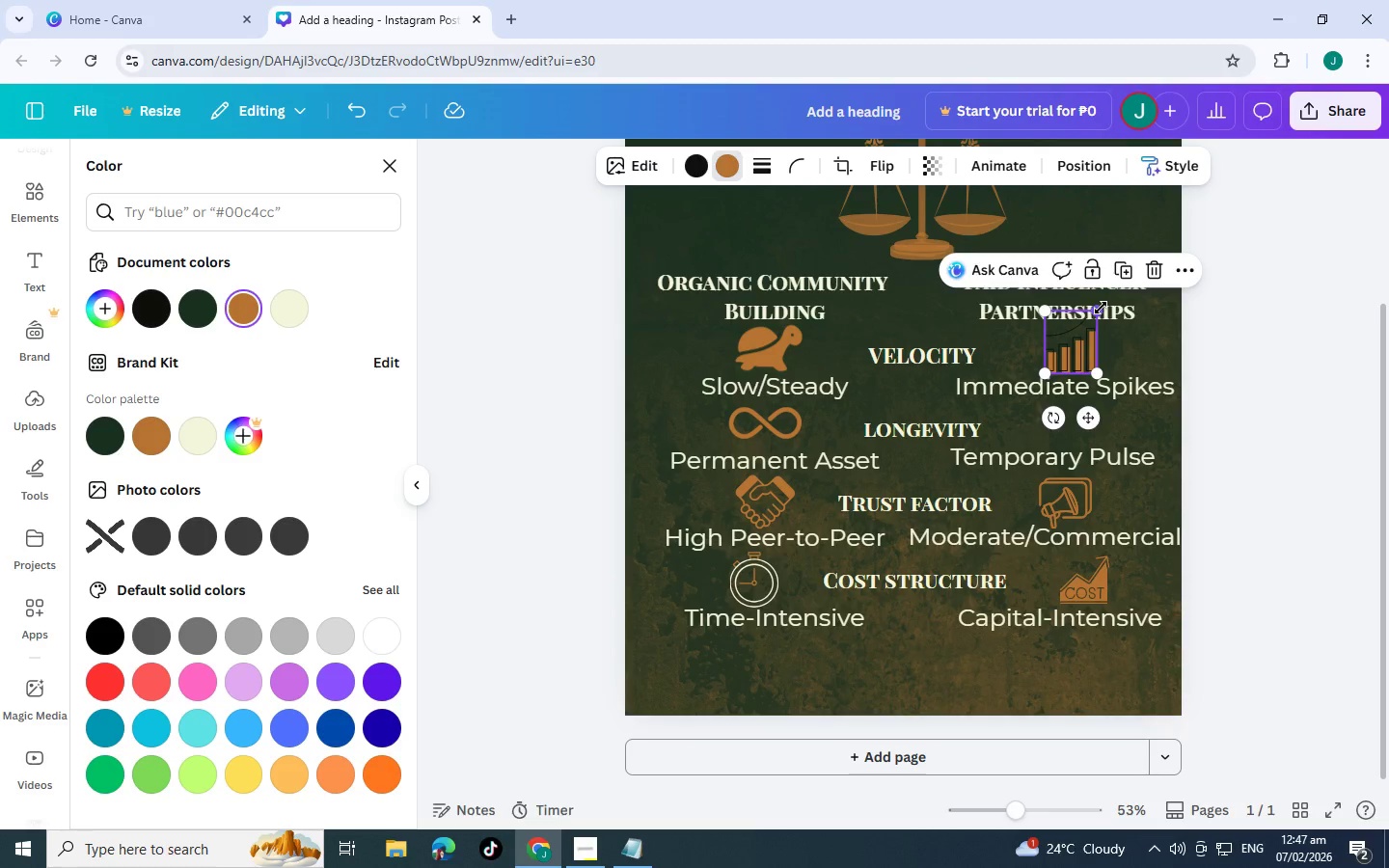 
left_click_drag(start_coordinate=[1101, 308], to_coordinate=[1090, 321])
 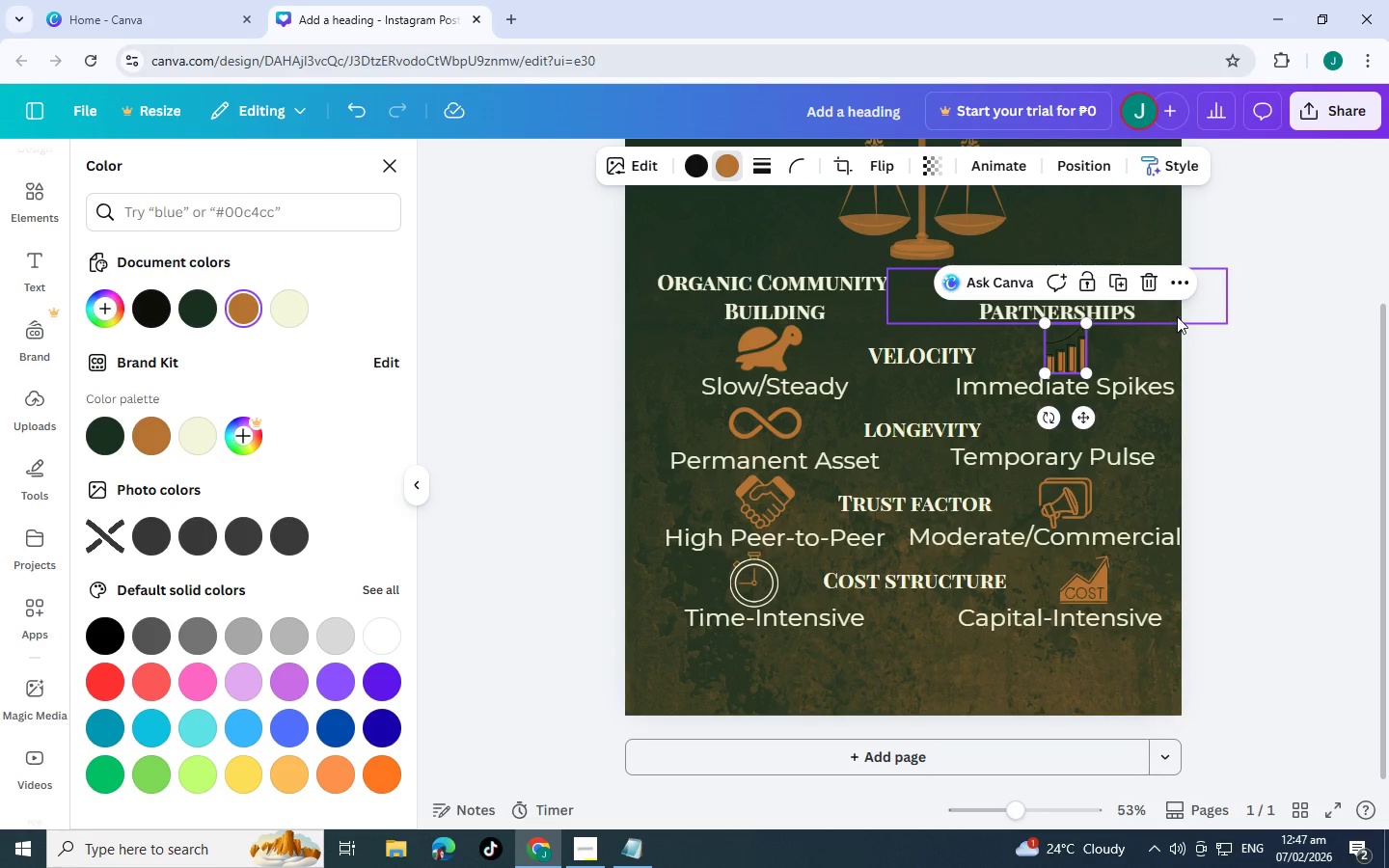 
left_click([1280, 348])
 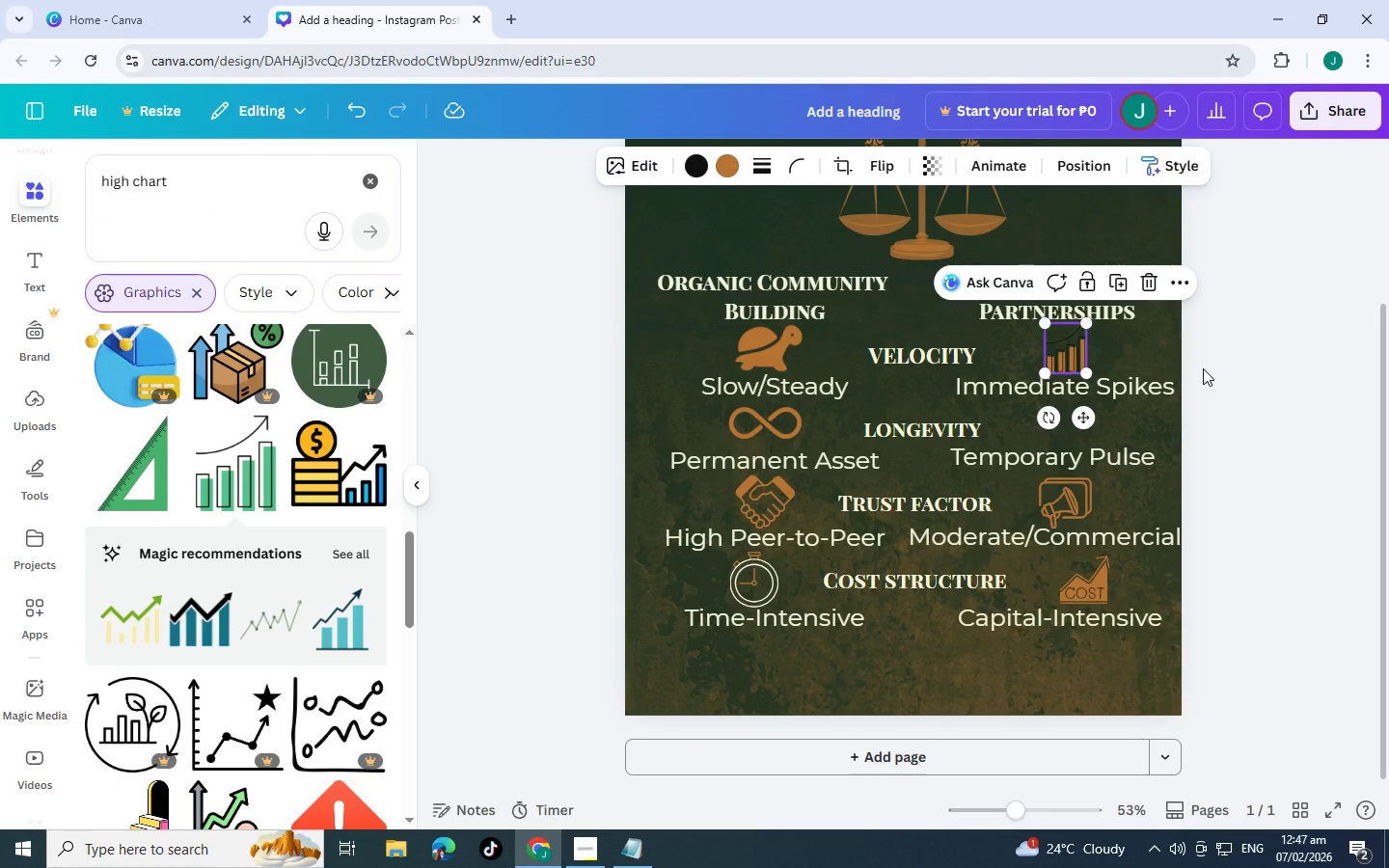 
left_click([1203, 368])
 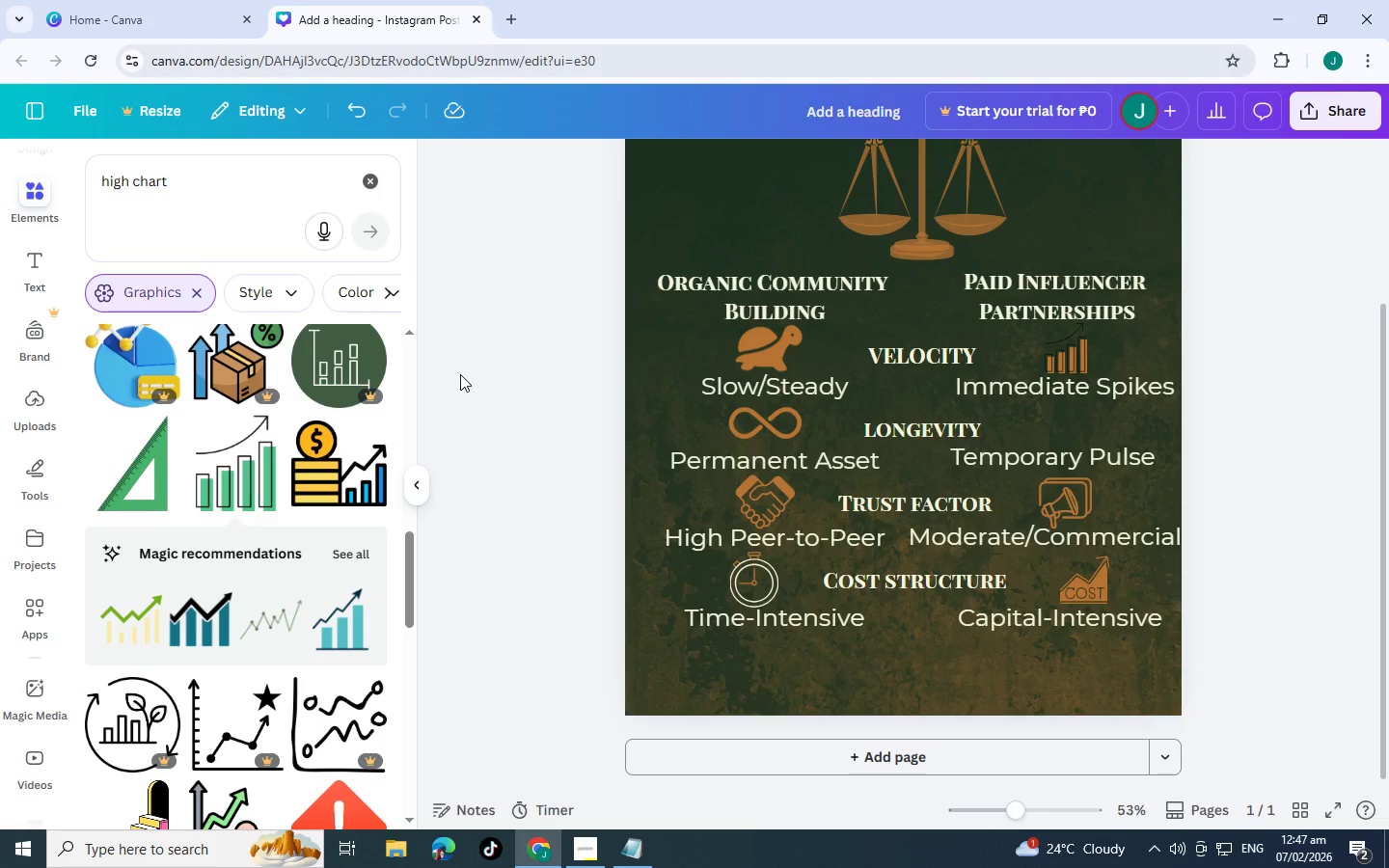 
scroll: coordinate [196, 538], scroll_direction: down, amount: 2.0
 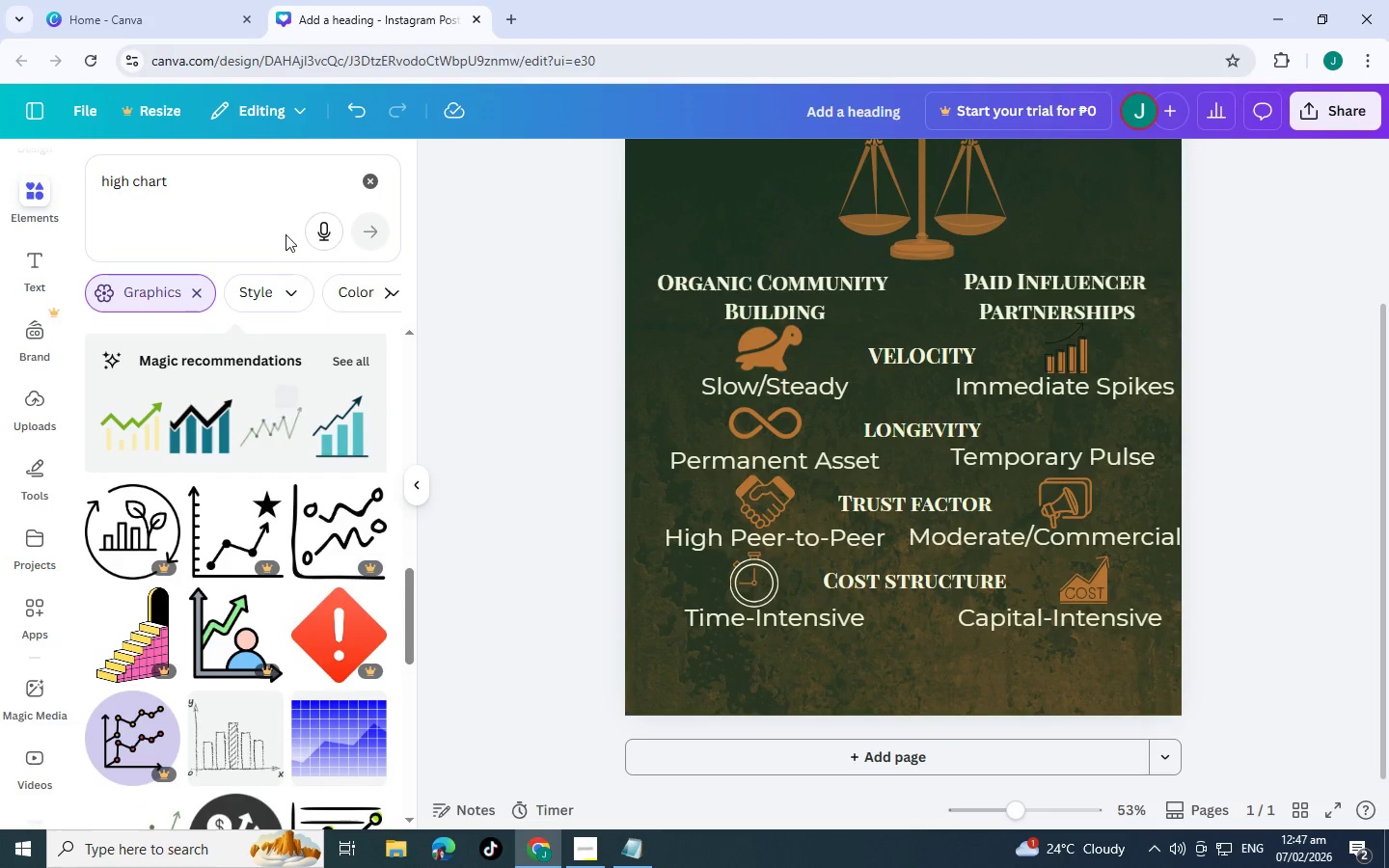 
left_click_drag(start_coordinate=[272, 185], to_coordinate=[0, 194])
 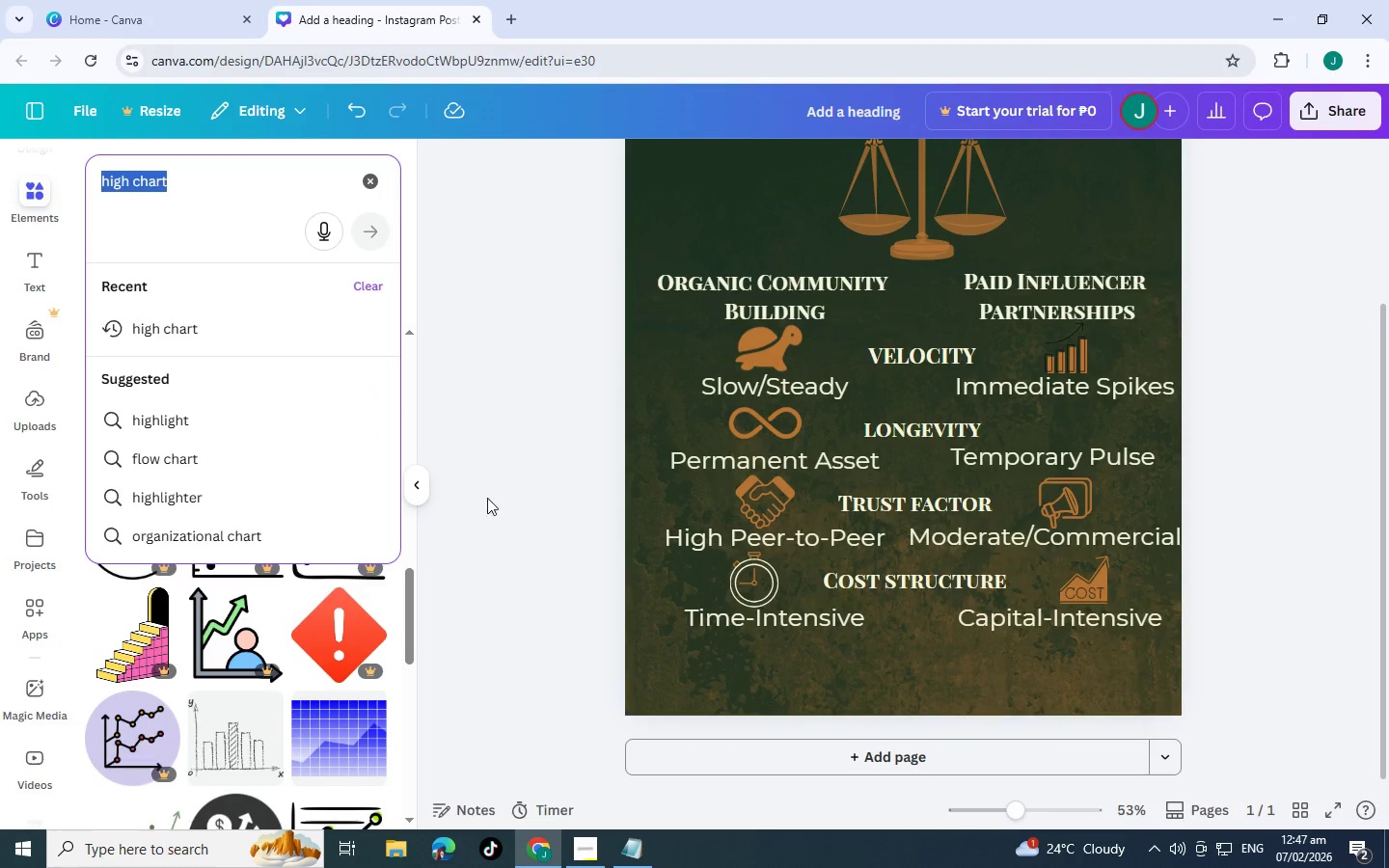 
left_click([534, 475])
 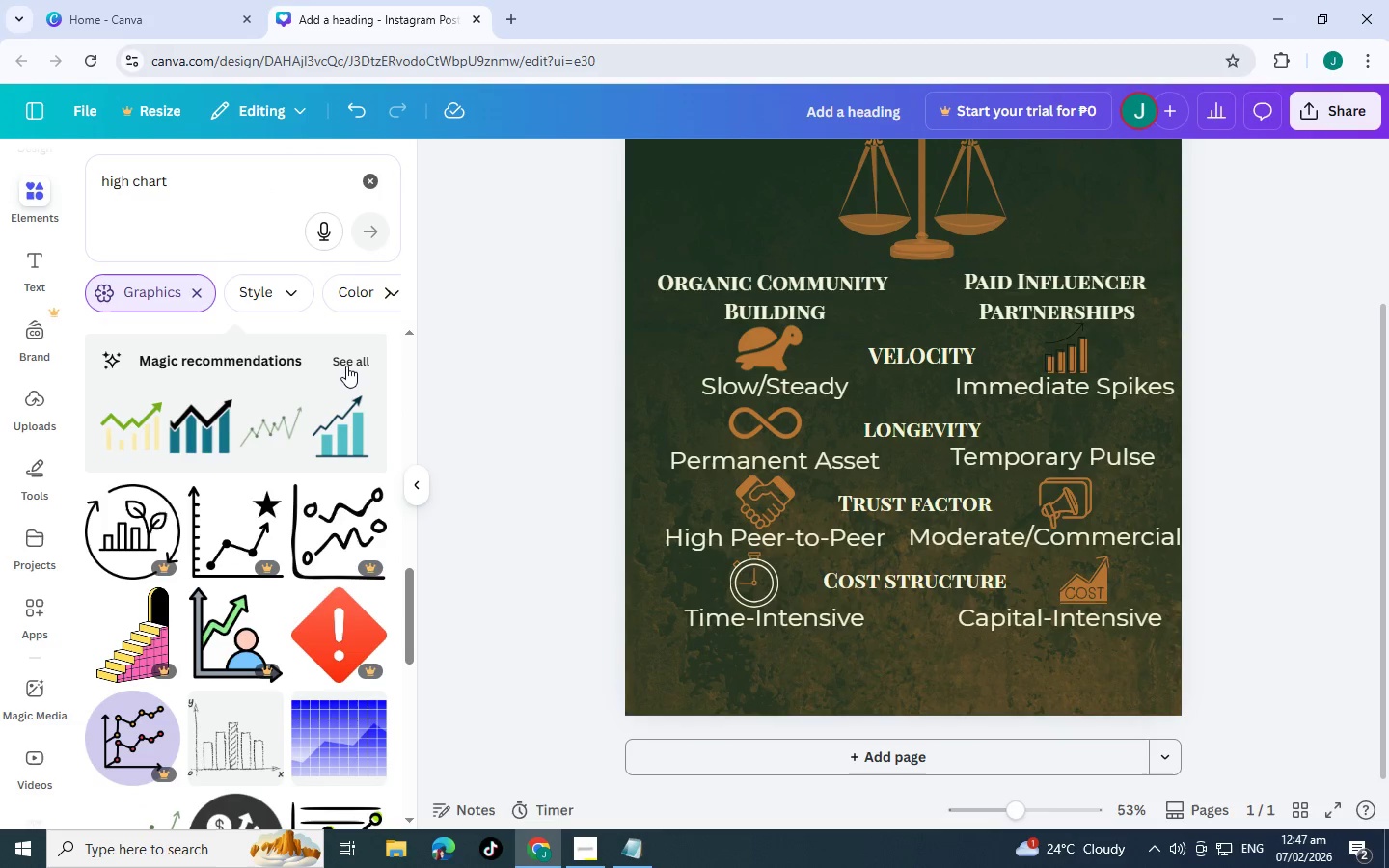 
left_click([346, 365])
 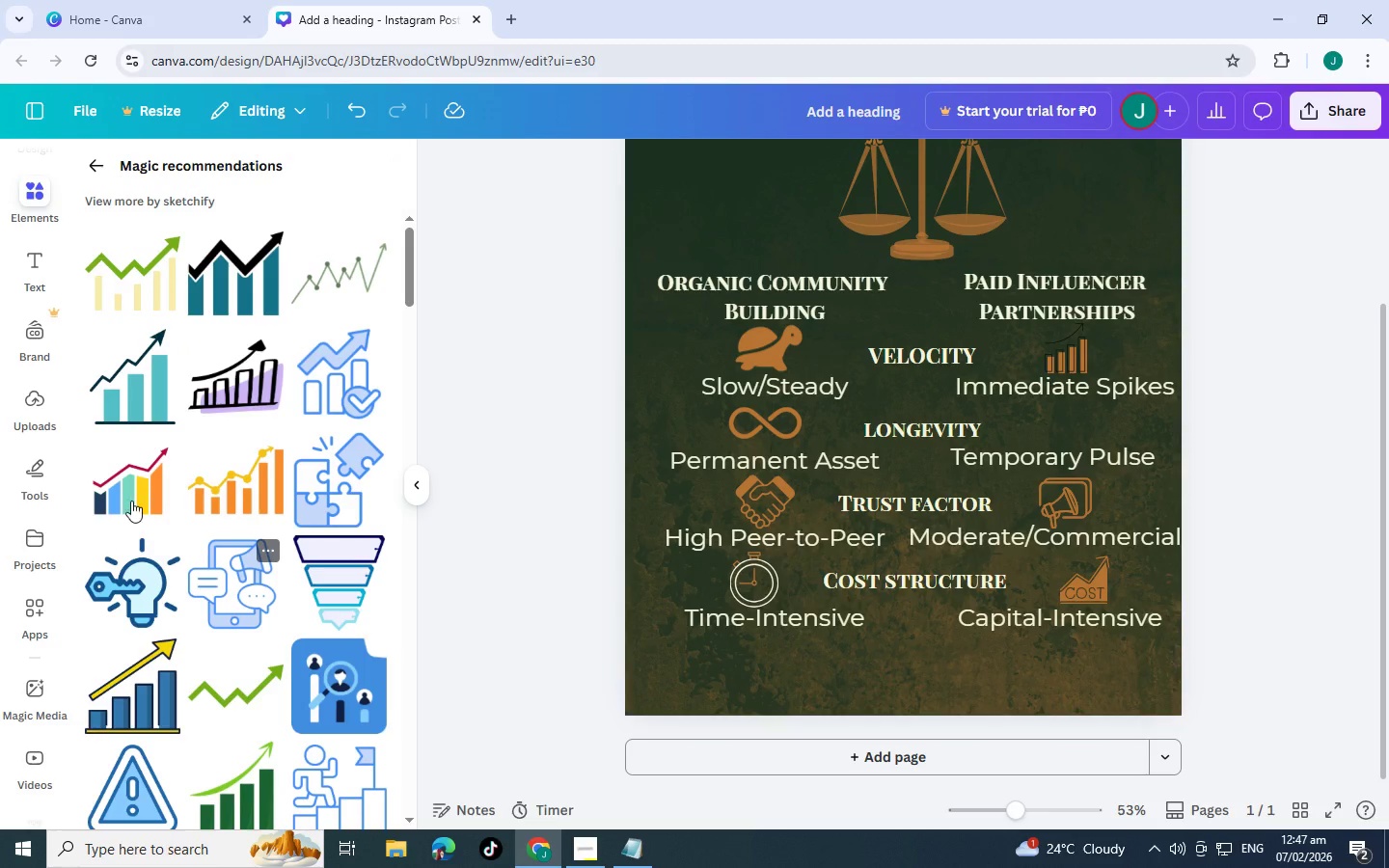 
scroll: coordinate [256, 637], scroll_direction: down, amount: 2.0
 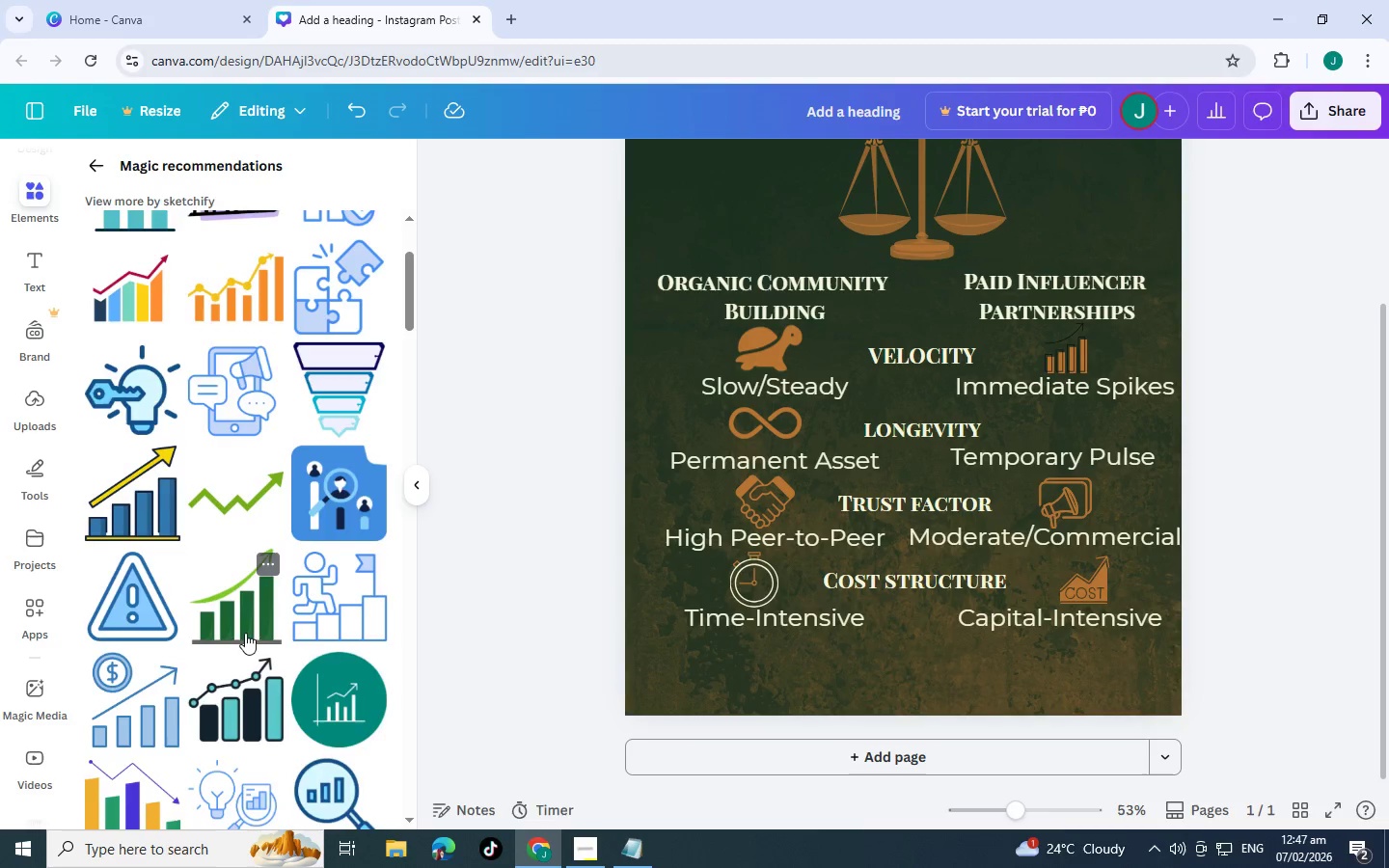 
scroll: coordinate [232, 618], scroll_direction: up, amount: 4.0
 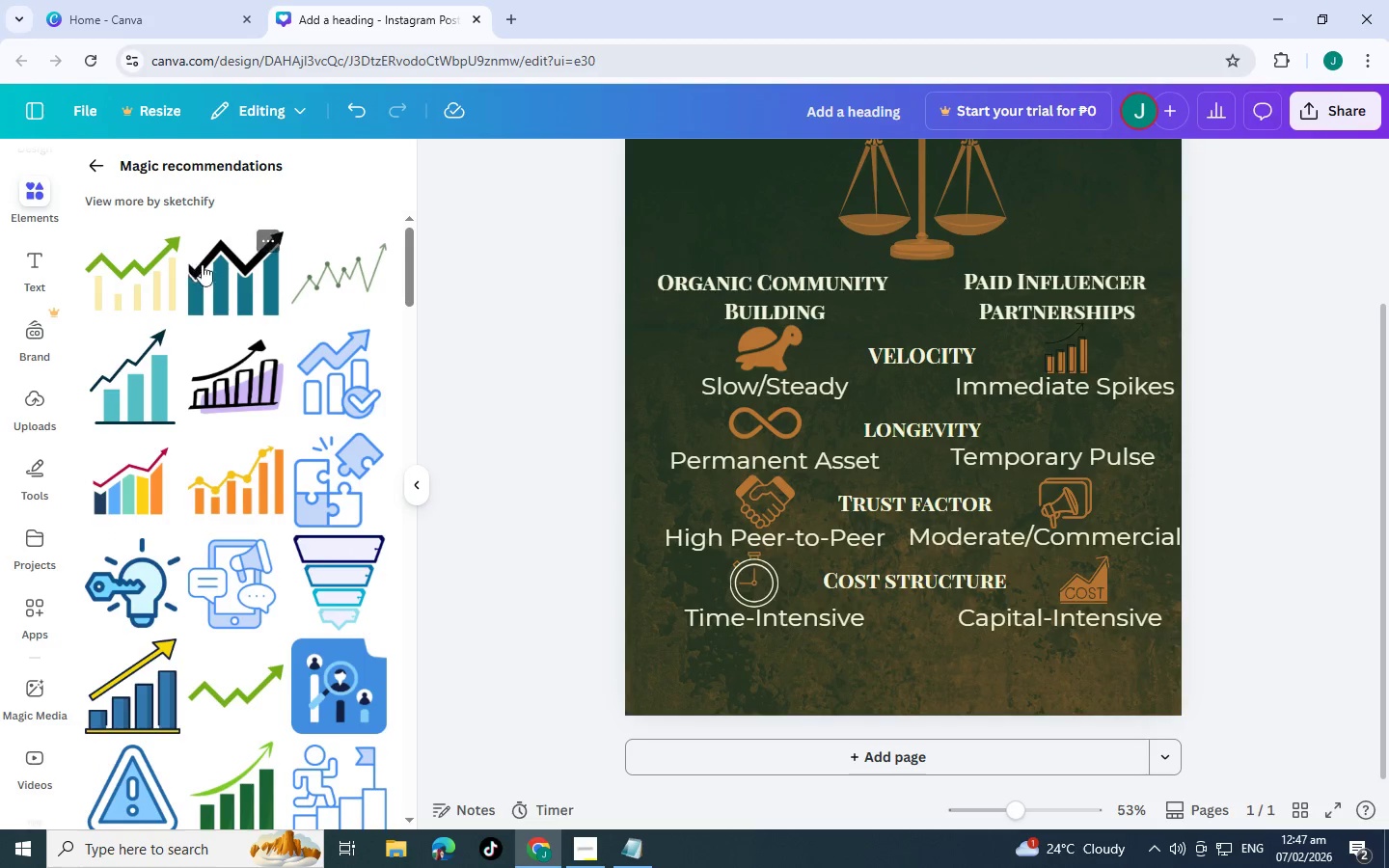 
scroll: coordinate [248, 346], scroll_direction: down, amount: 11.0
 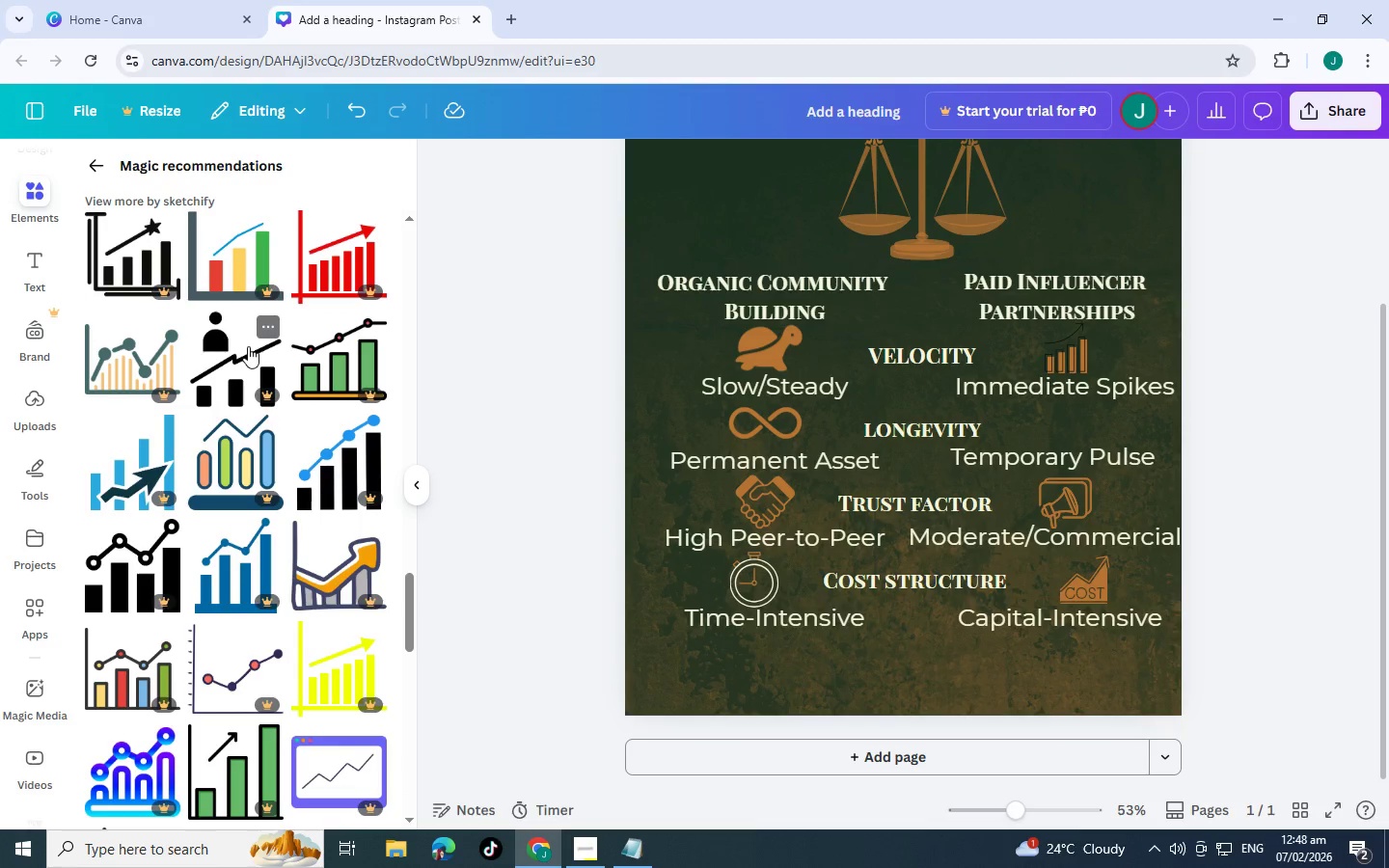 
scroll: coordinate [248, 344], scroll_direction: down, amount: 7.0
 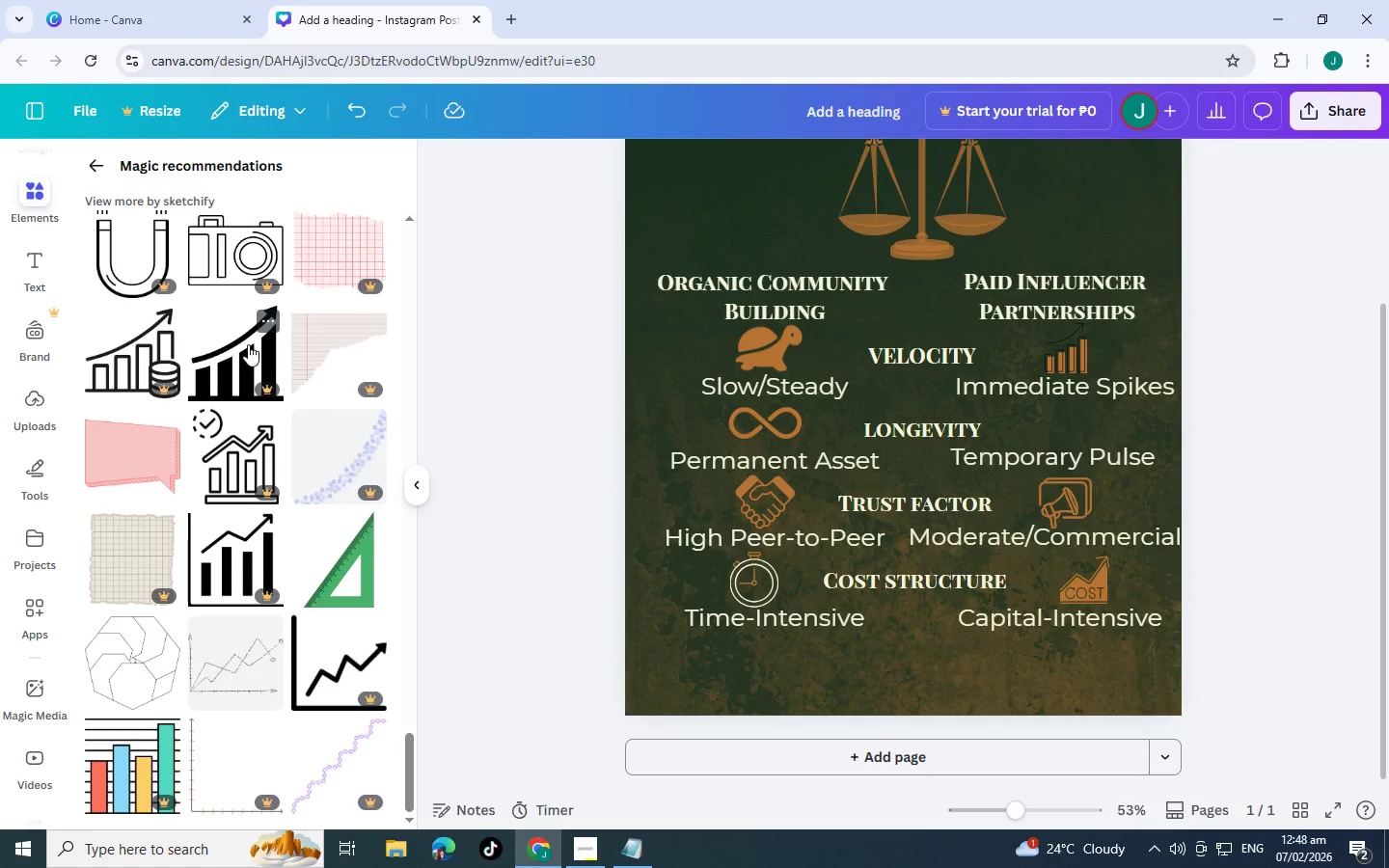 
scroll: coordinate [309, 526], scroll_direction: down, amount: 1.0
 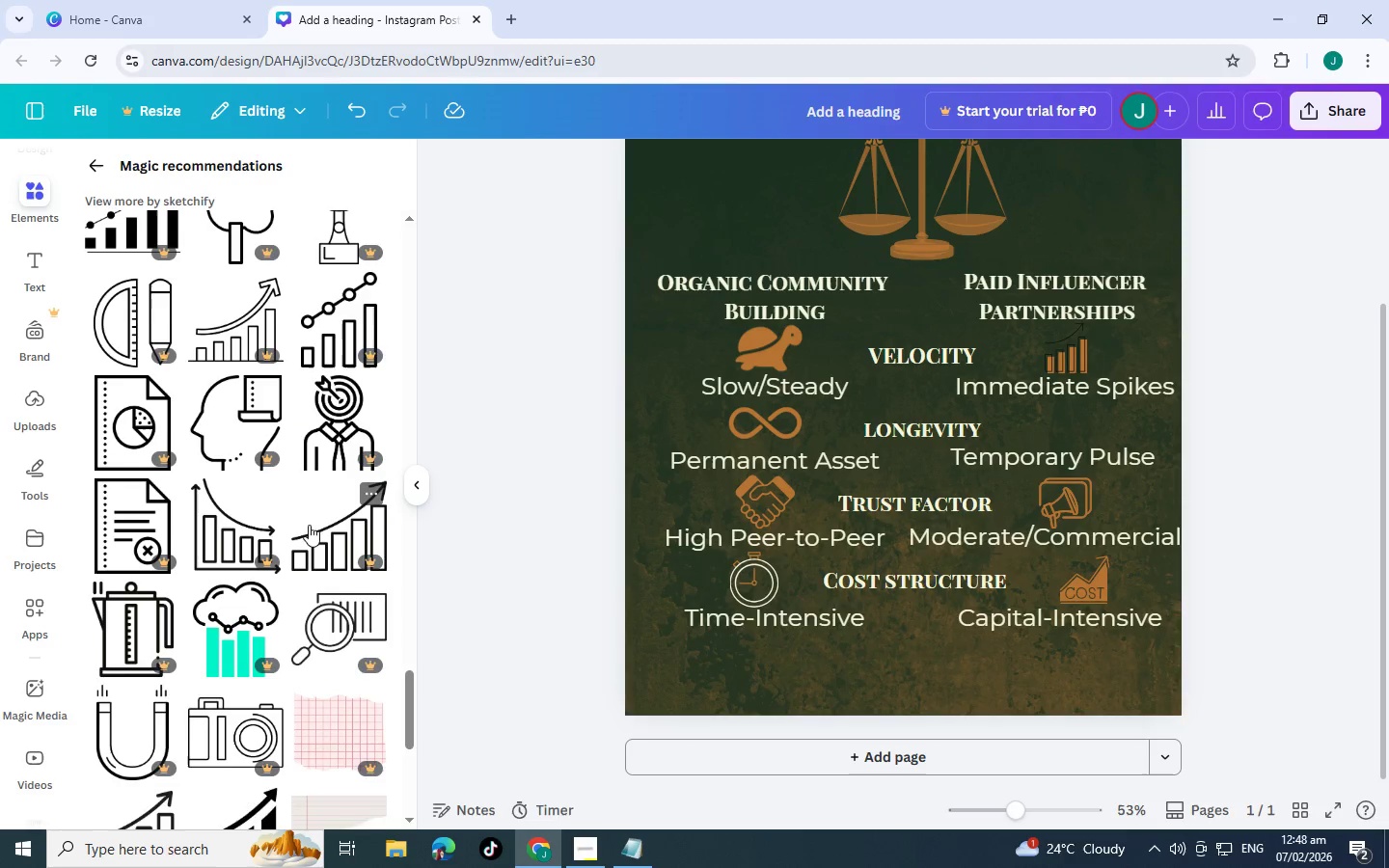 
scroll: coordinate [101, 466], scroll_direction: up, amount: 14.0
 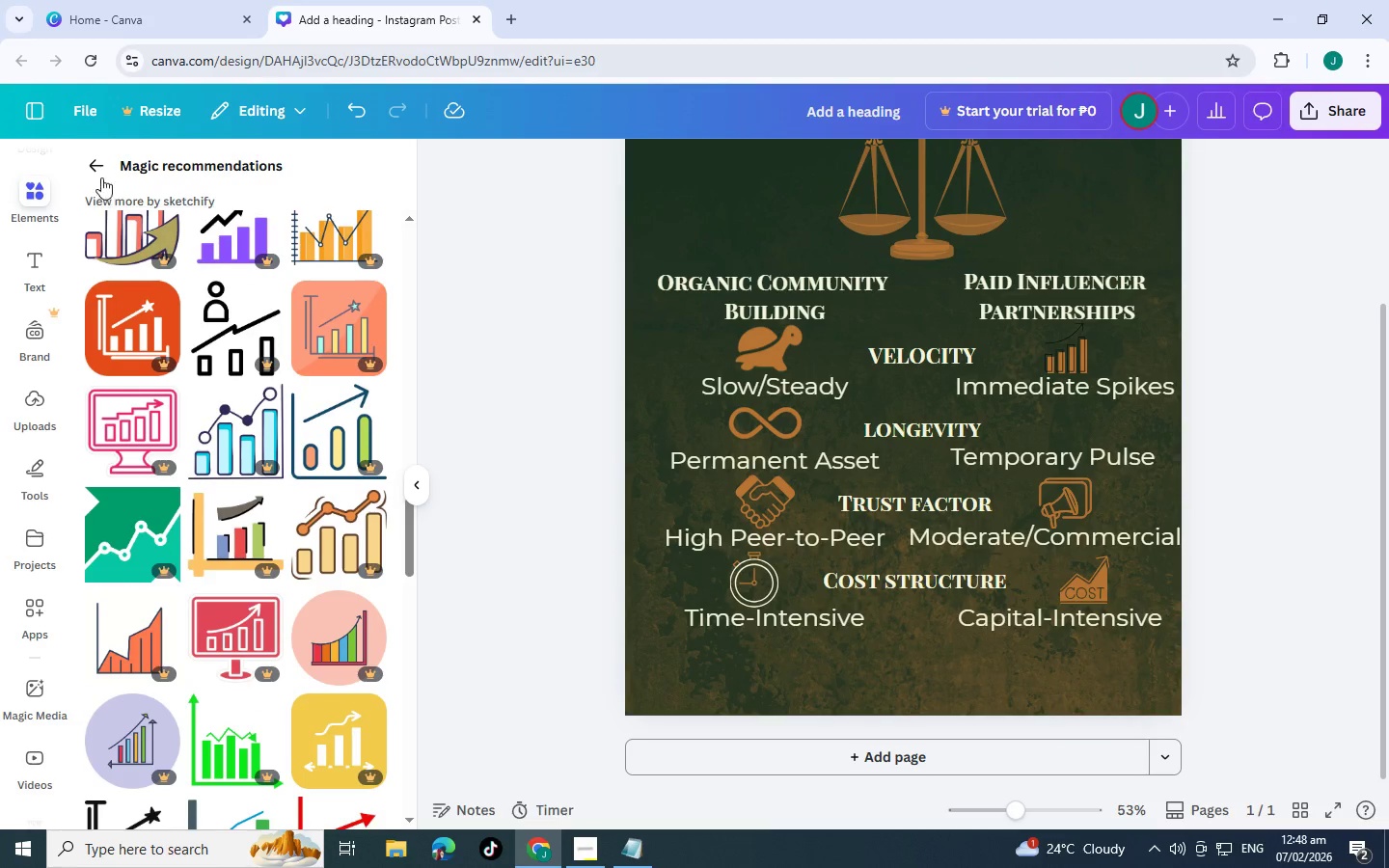 
left_click([102, 167])
 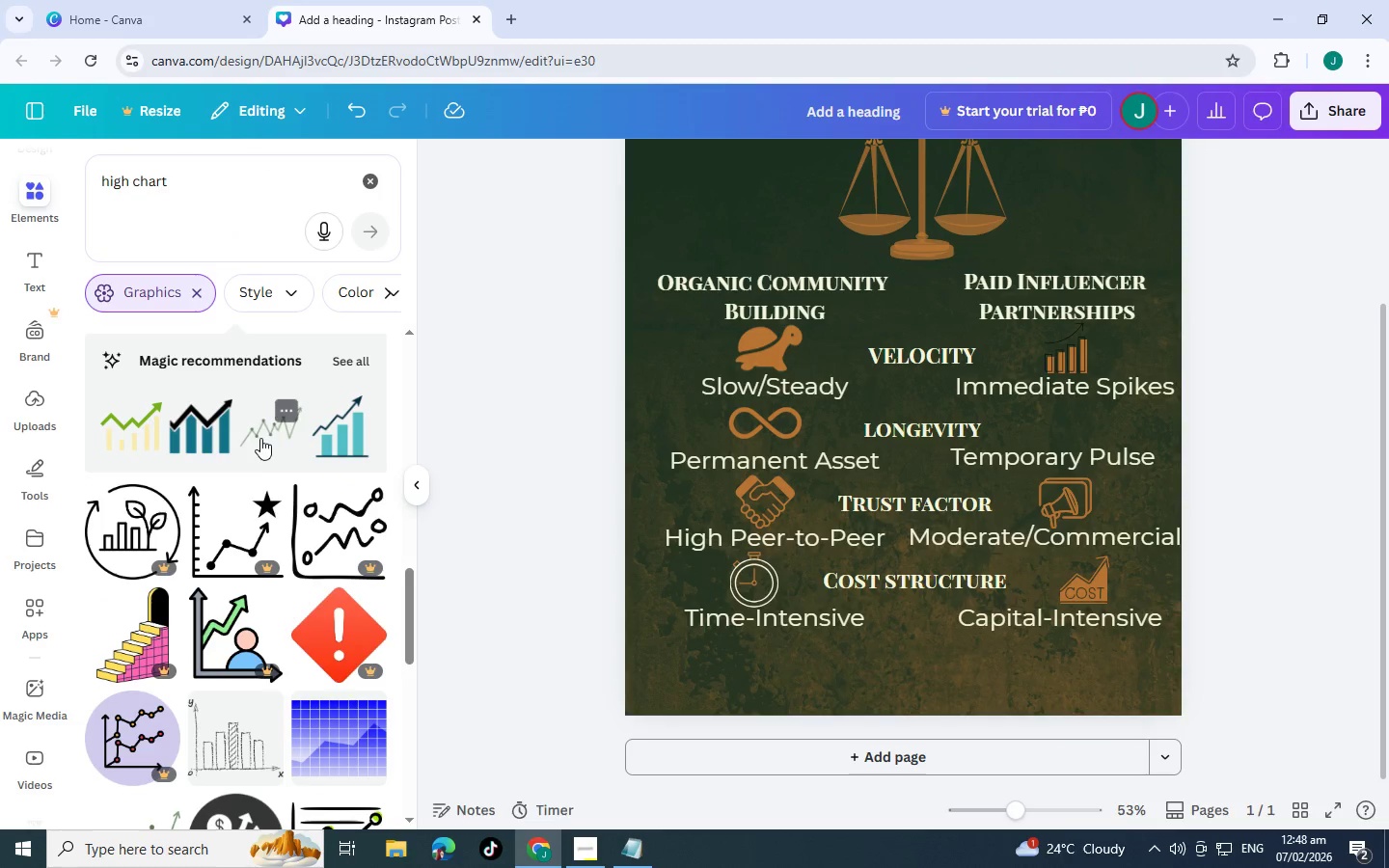 
scroll: coordinate [271, 498], scroll_direction: down, amount: 10.0
 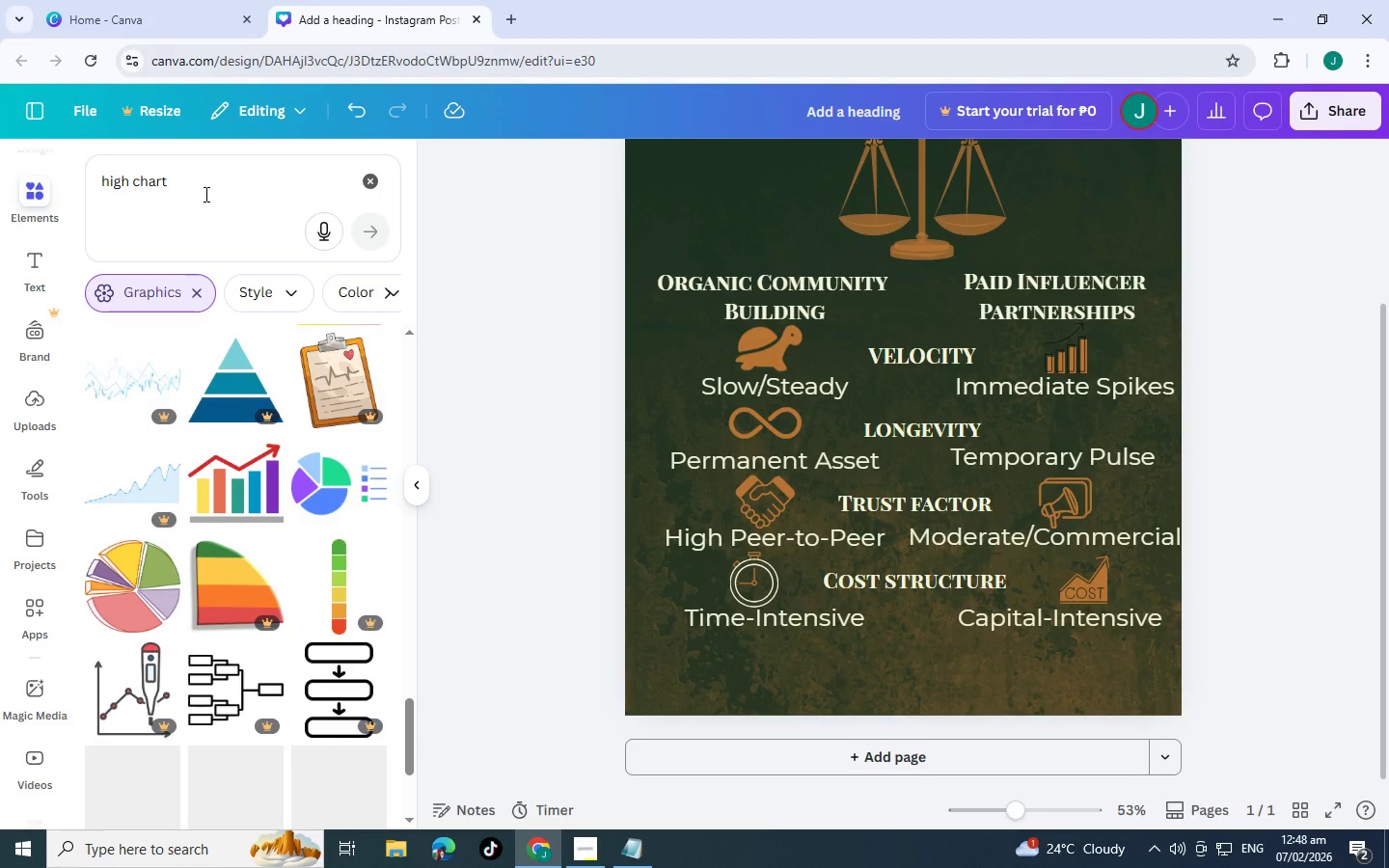 
left_click([206, 192])
 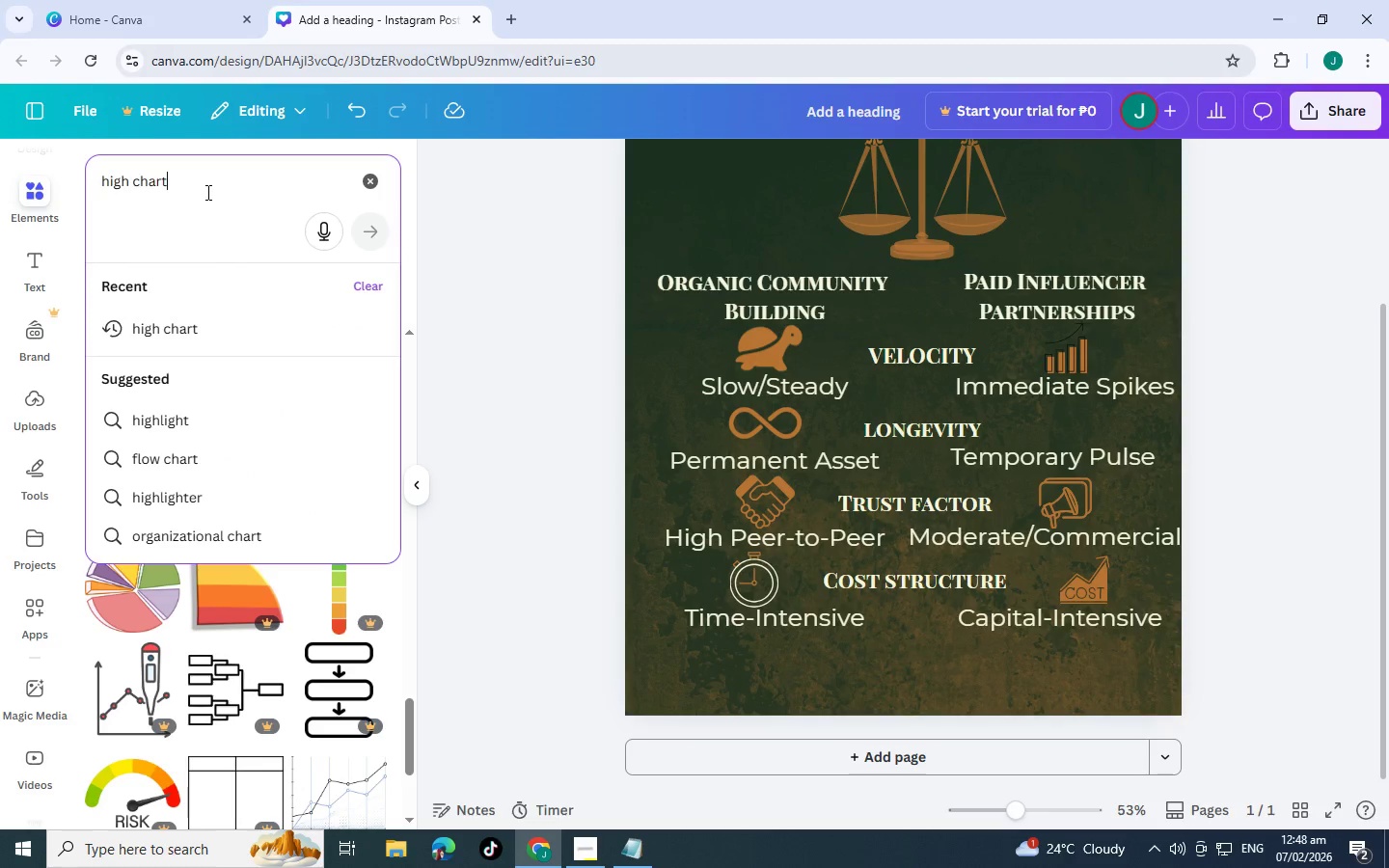 
left_click_drag(start_coordinate=[207, 192], to_coordinate=[43, 188])
 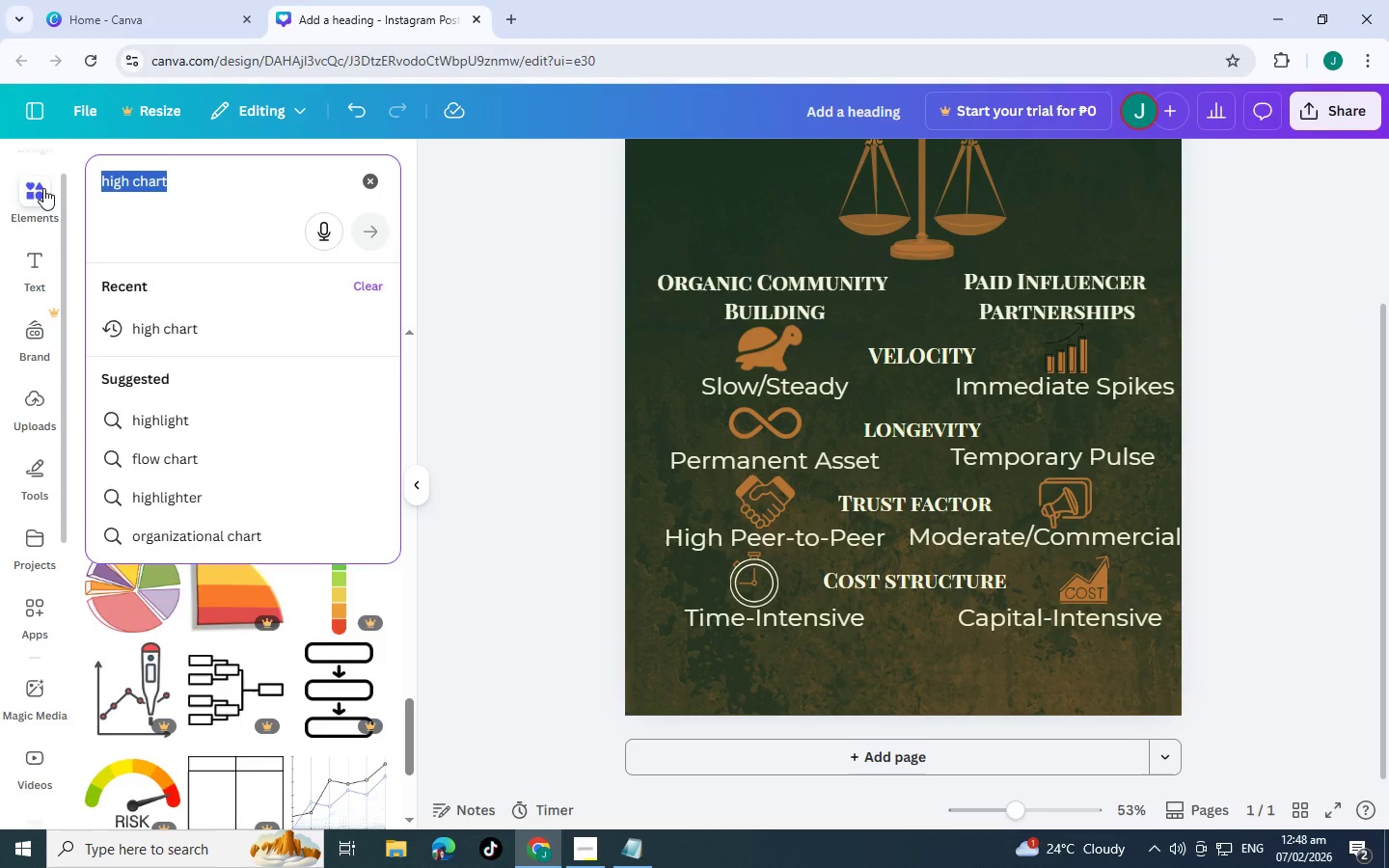 
type(temporary)
 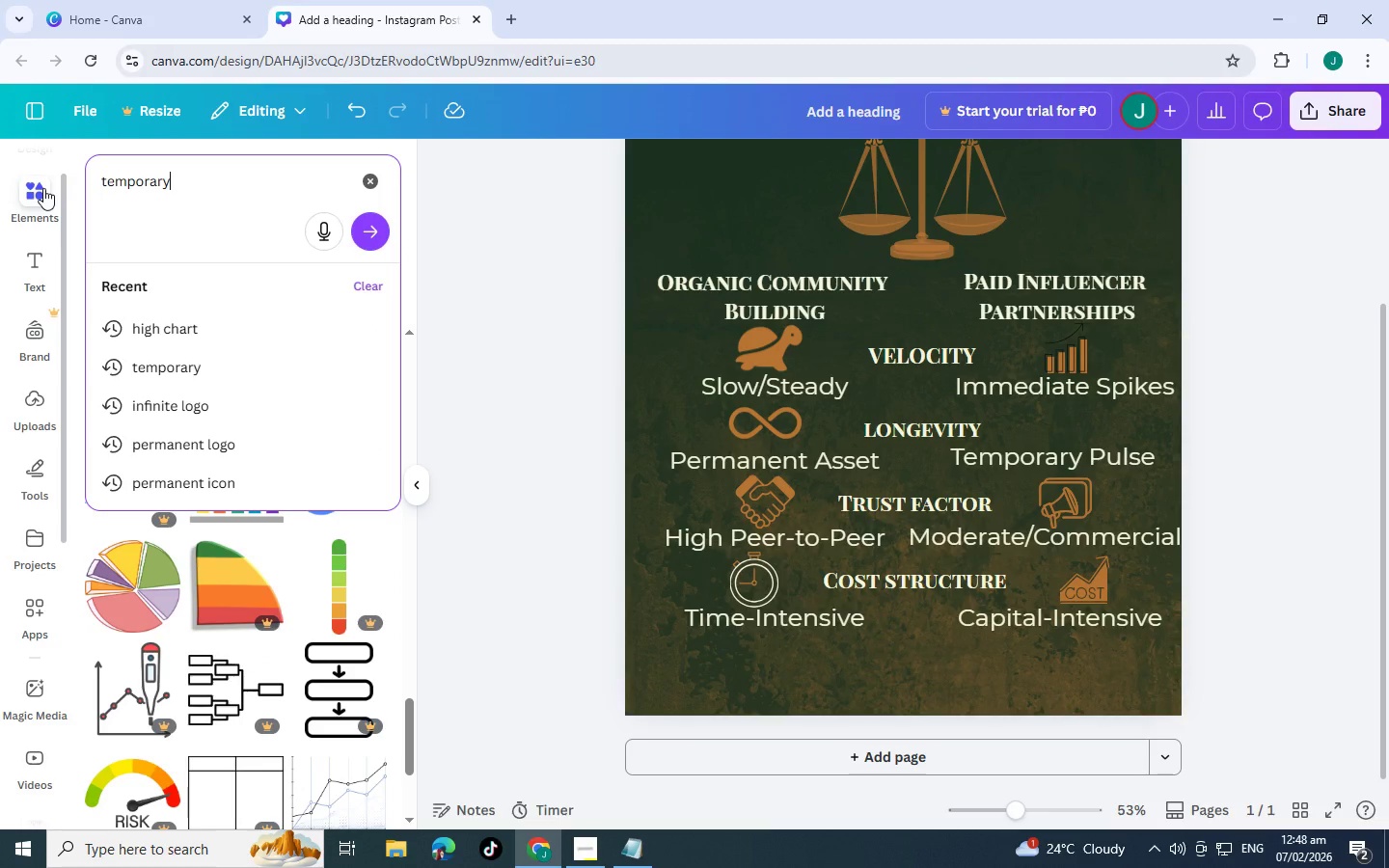 
key(Enter)
 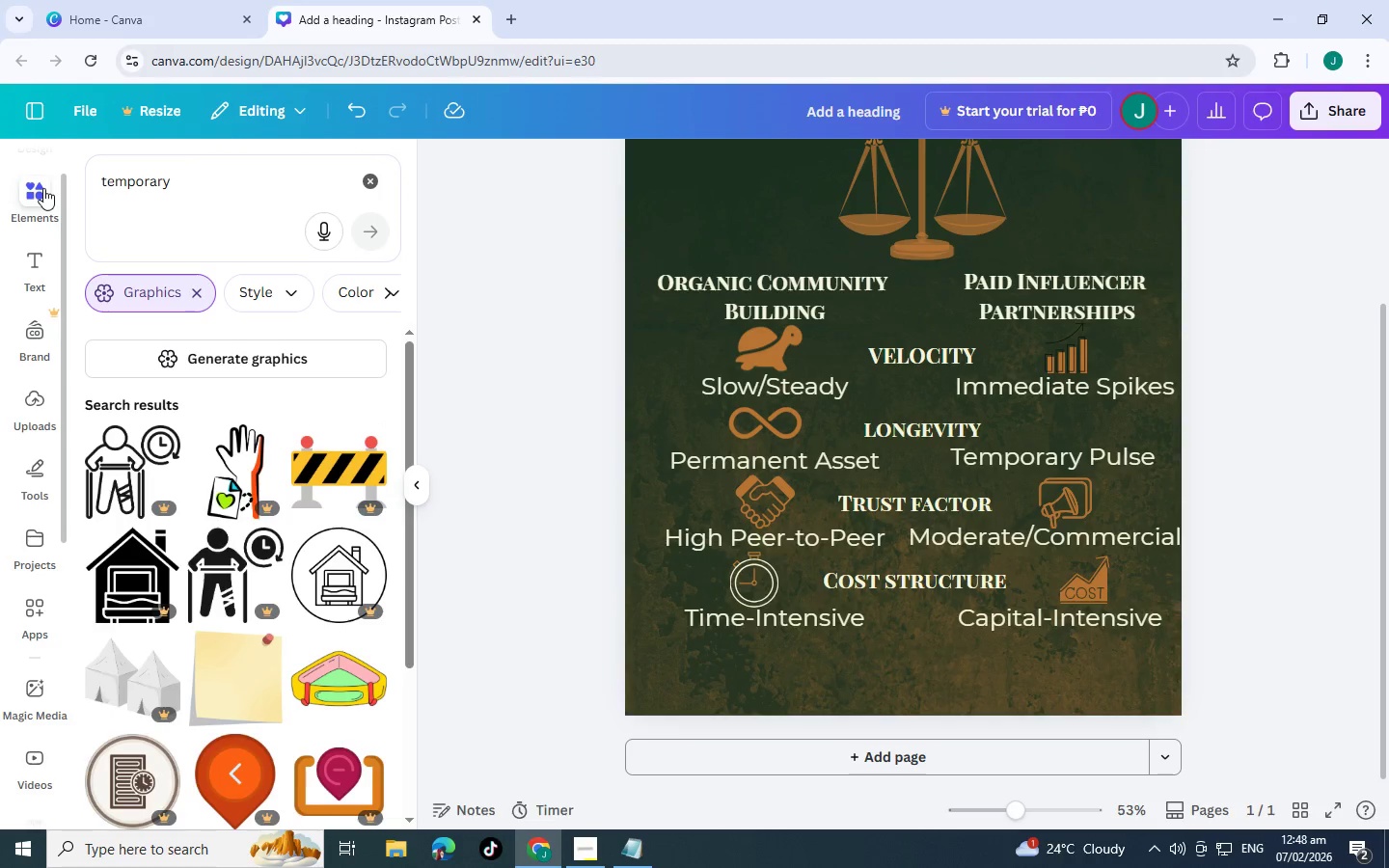 
scroll: coordinate [250, 446], scroll_direction: down, amount: 9.0
 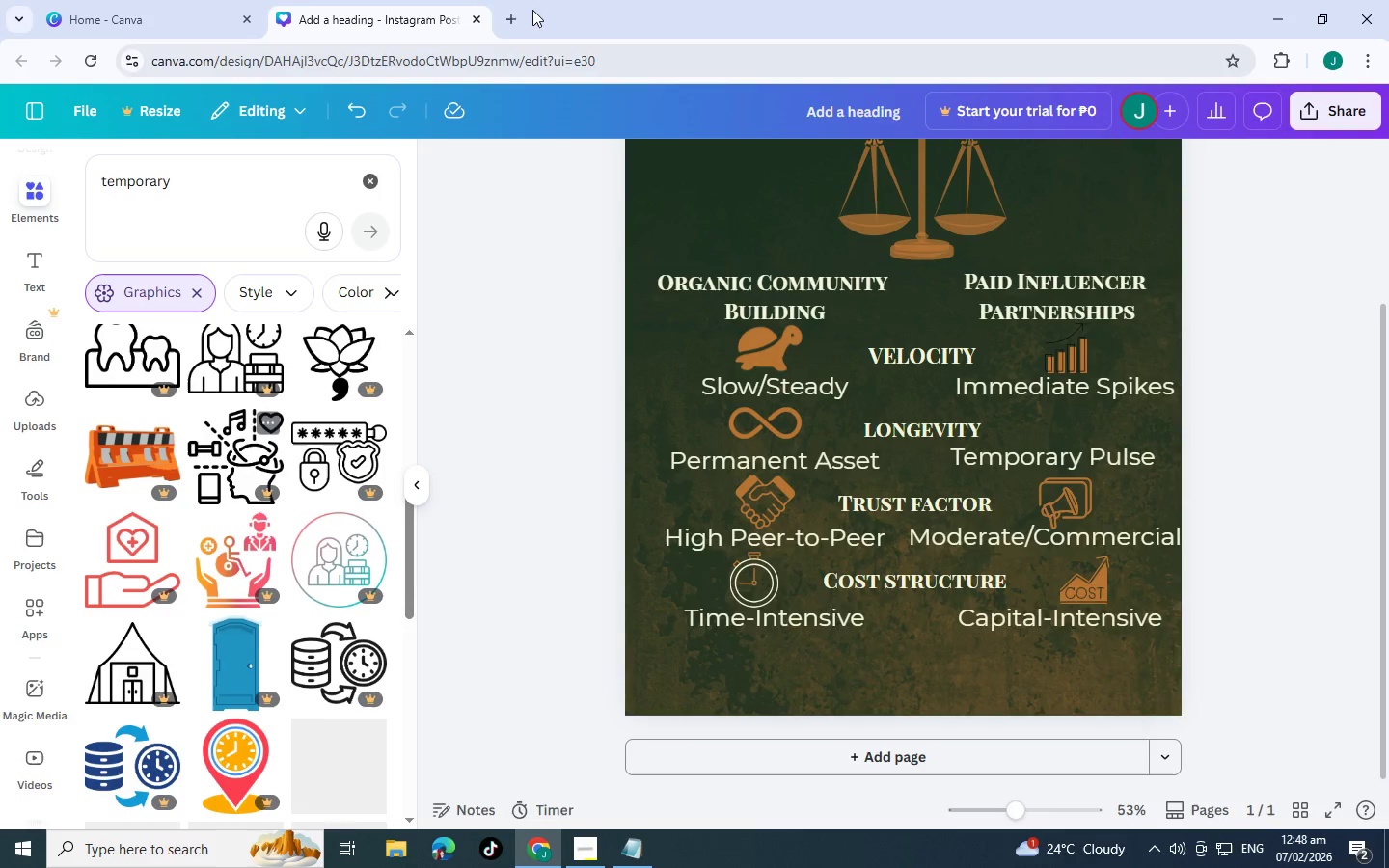 
left_click([513, 14])
 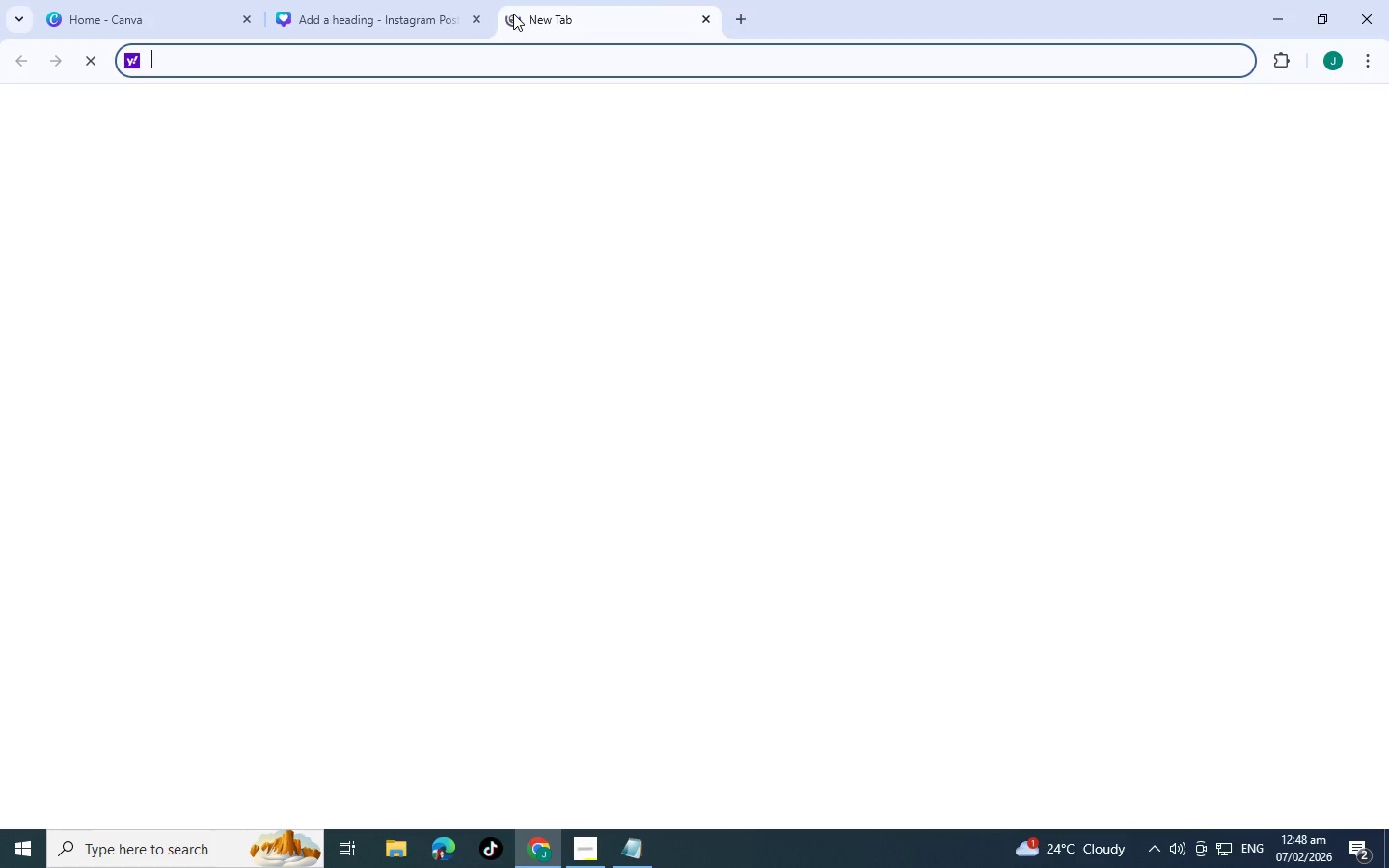 
type(temporary icon)
 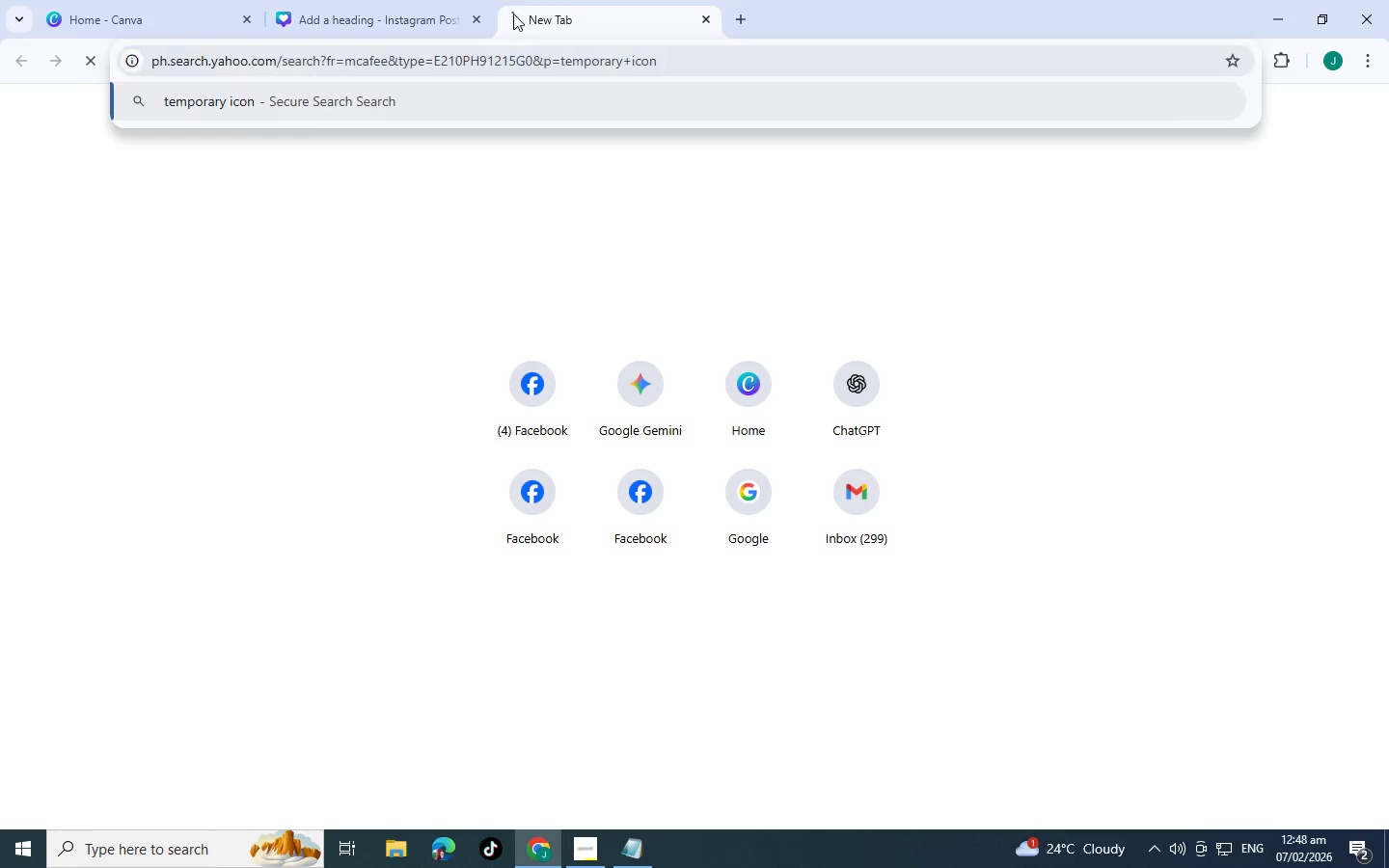 
key(Enter)
 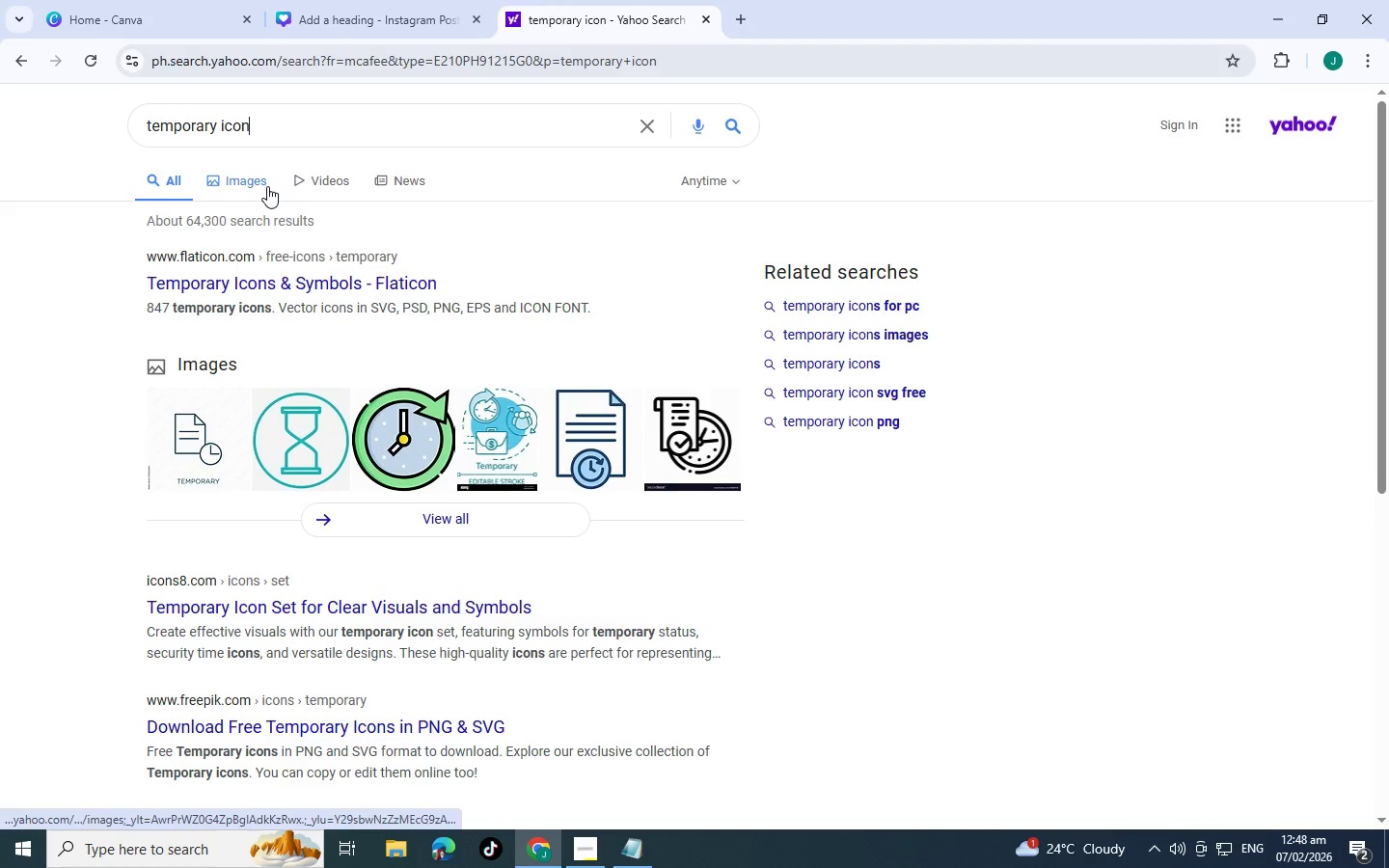 
left_click([265, 186])
 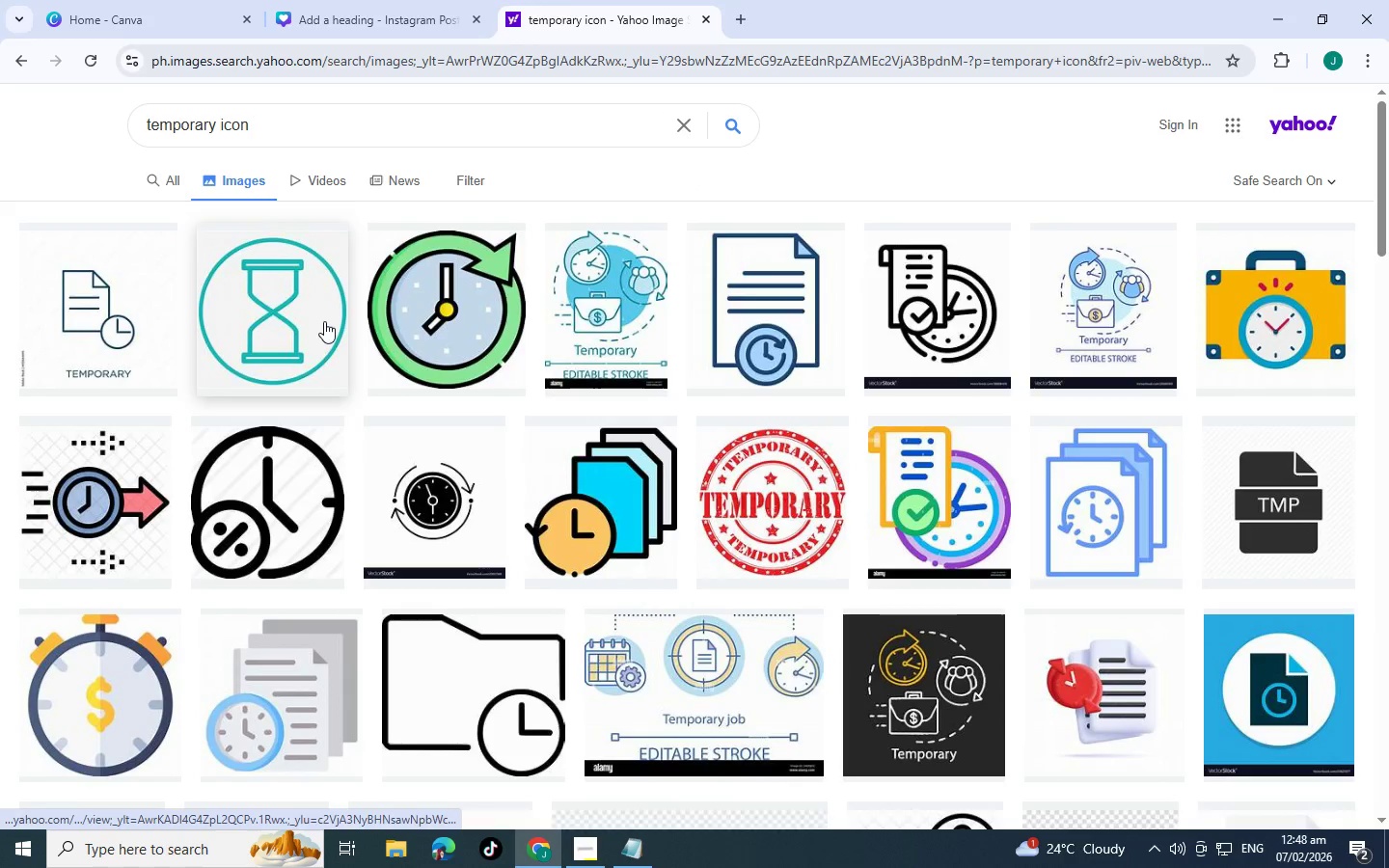 
scroll: coordinate [437, 367], scroll_direction: down, amount: 8.0
 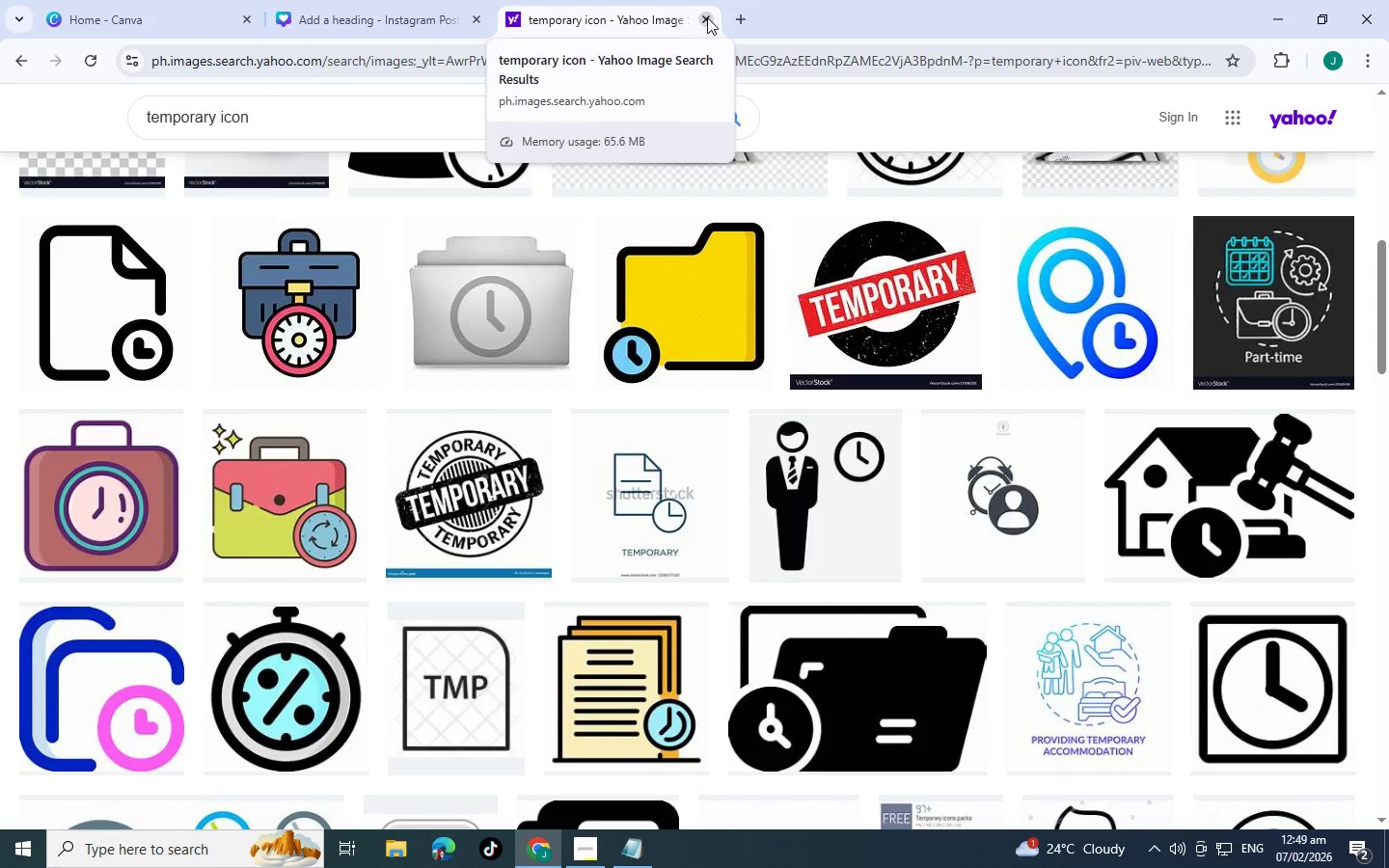 
left_click([707, 17])
 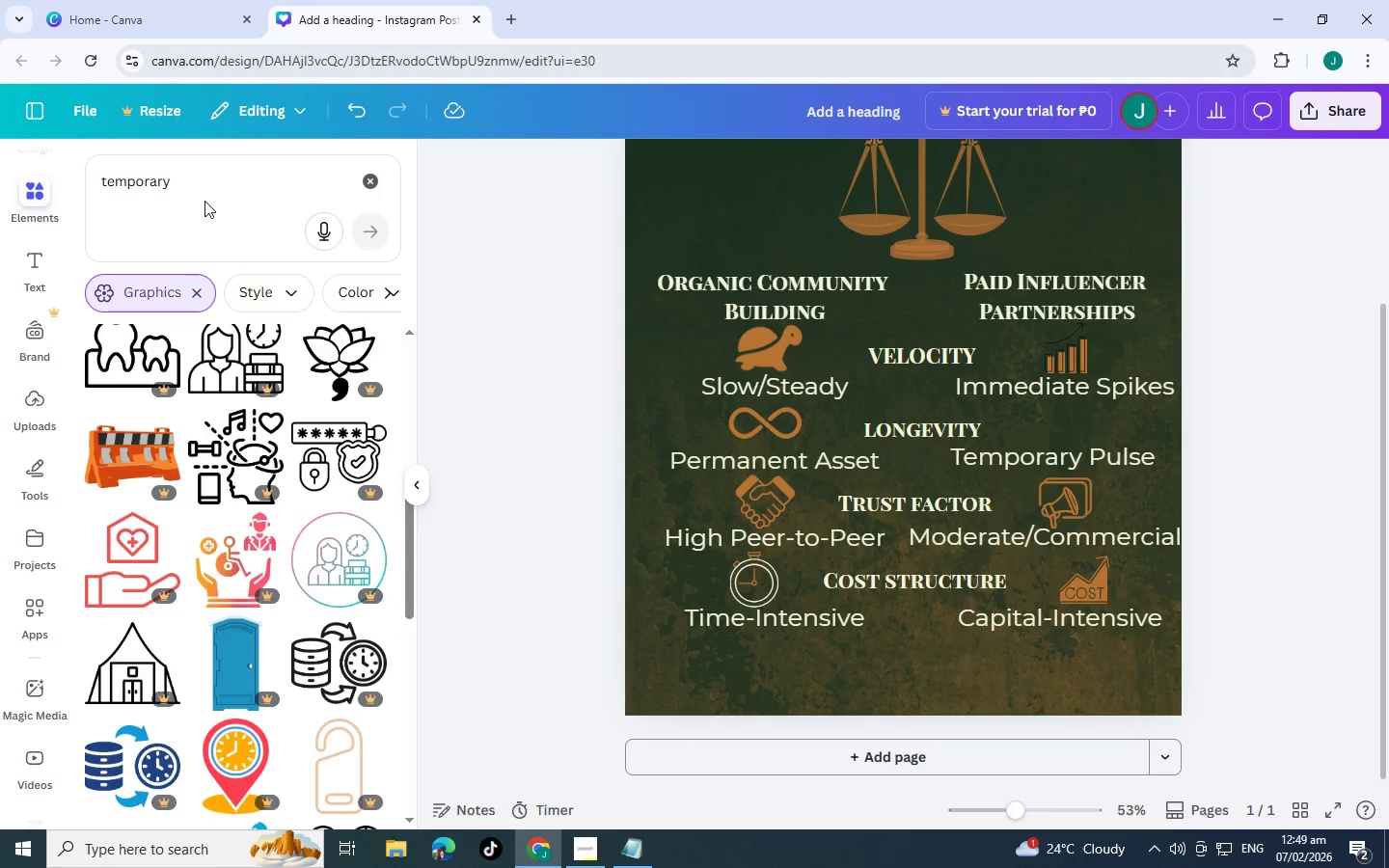 
left_click([204, 201])
 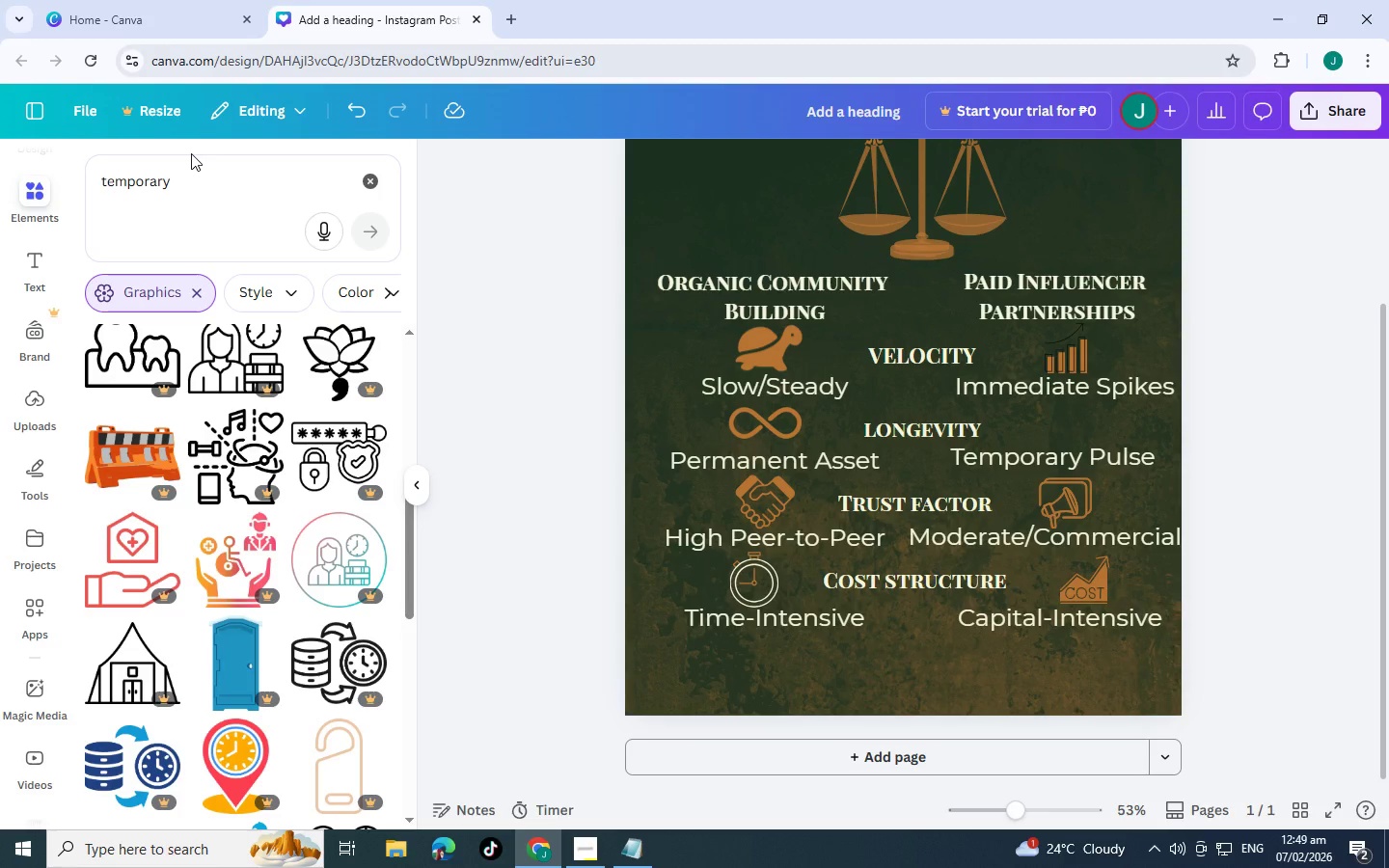 
double_click([191, 174])
 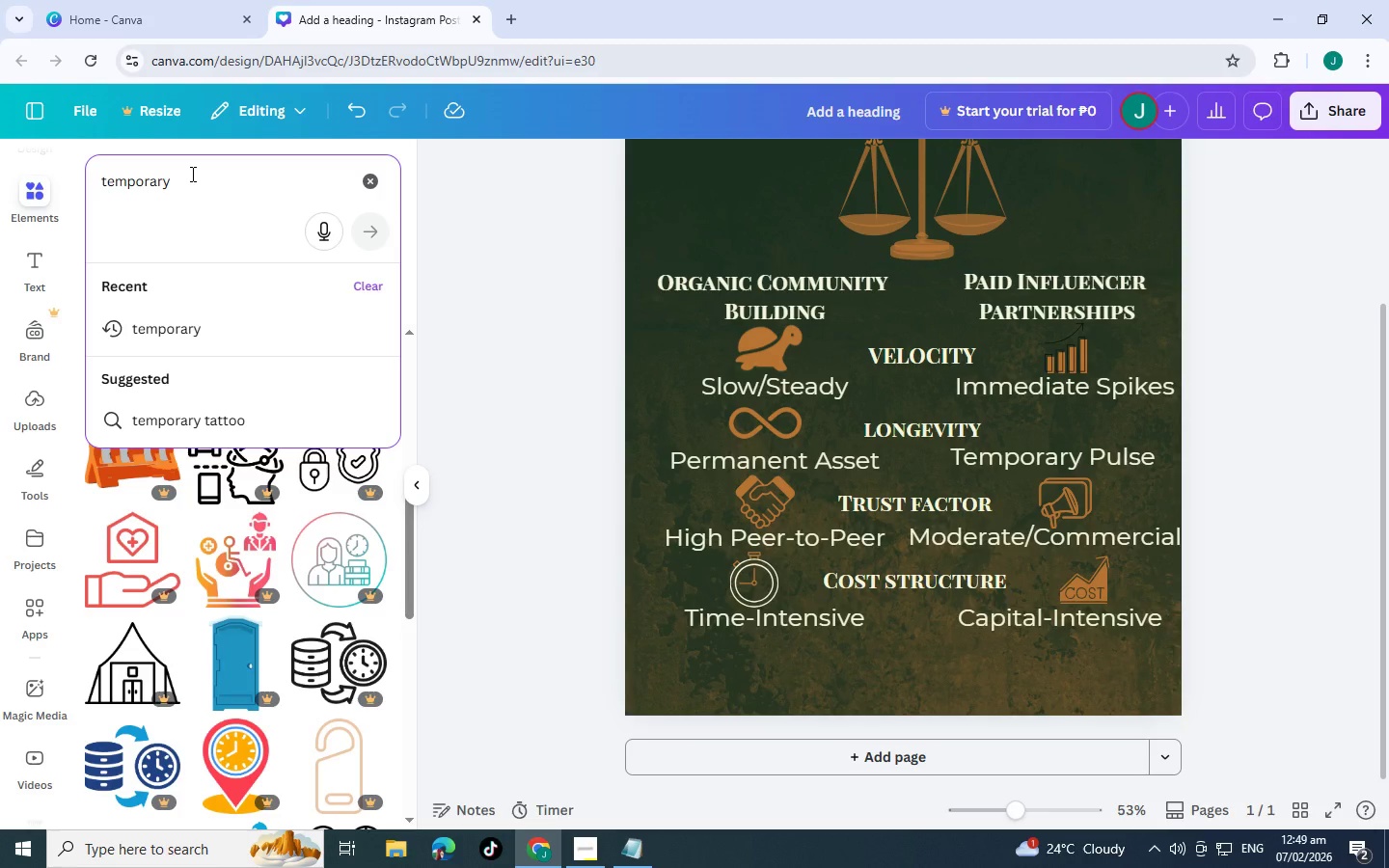 
type(icon)
key(Backspace)
key(Backspace)
key(Backspace)
key(Backspace)
type( icon)
 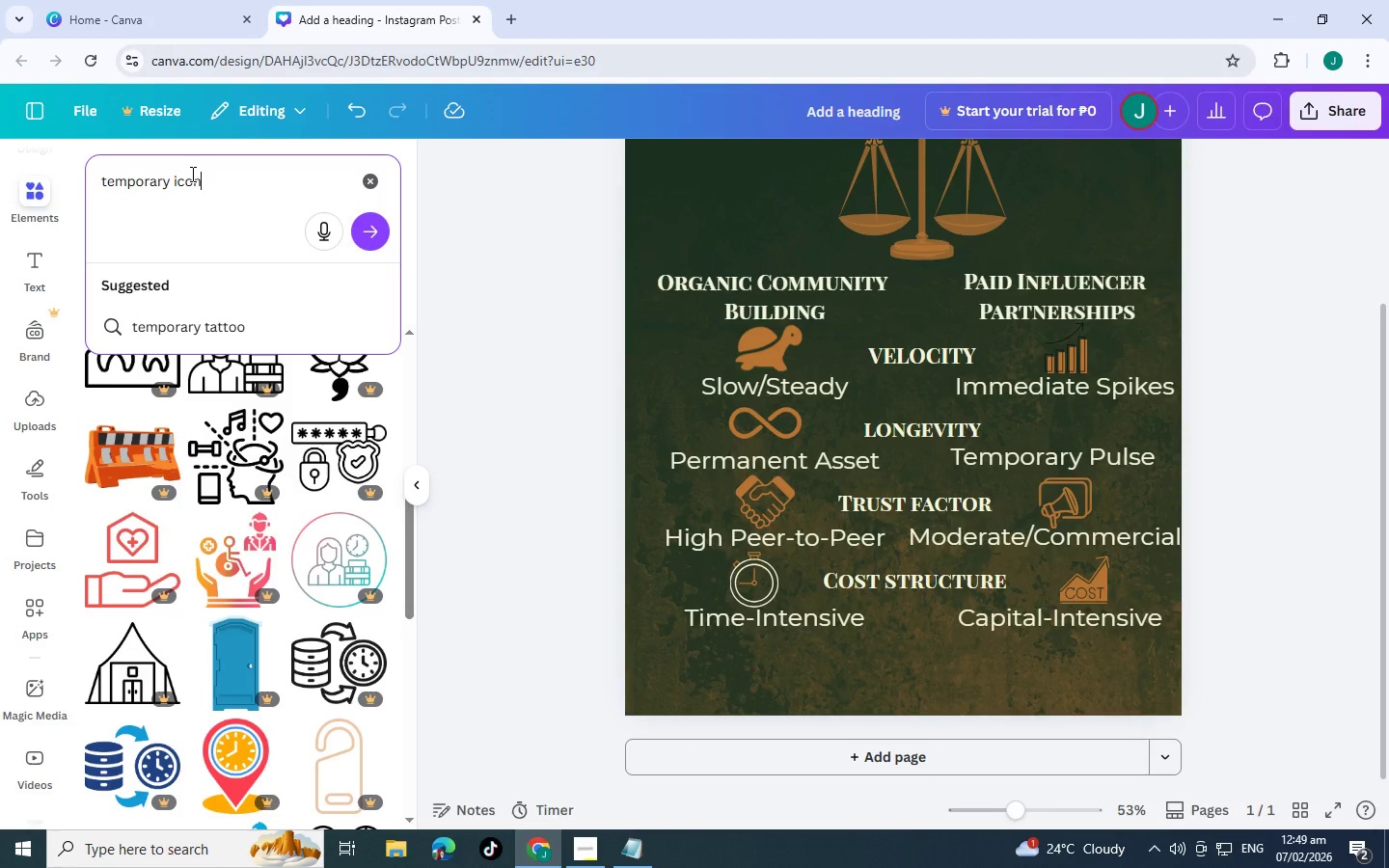 
key(Enter)
 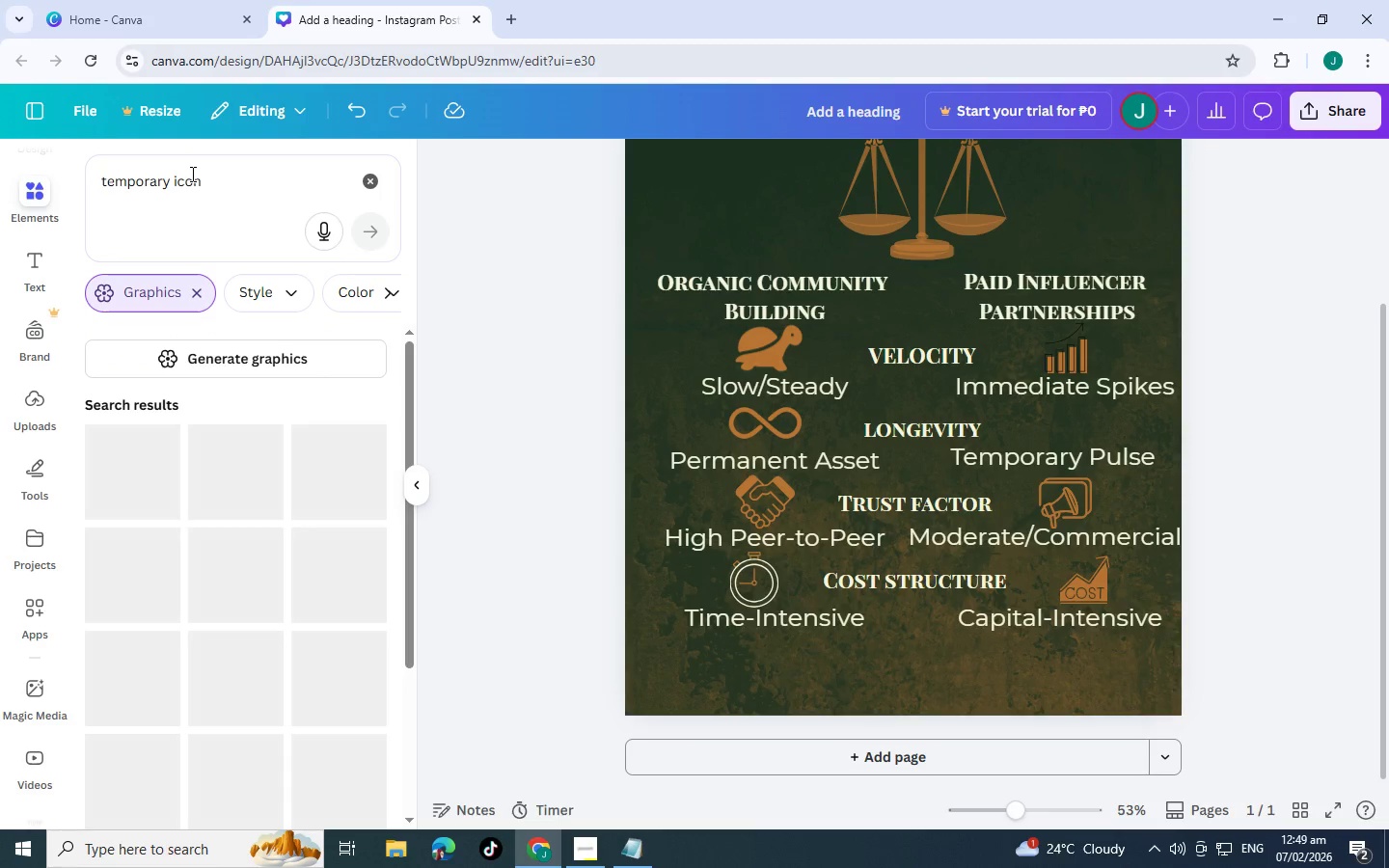 
scroll: coordinate [224, 510], scroll_direction: down, amount: 13.0
 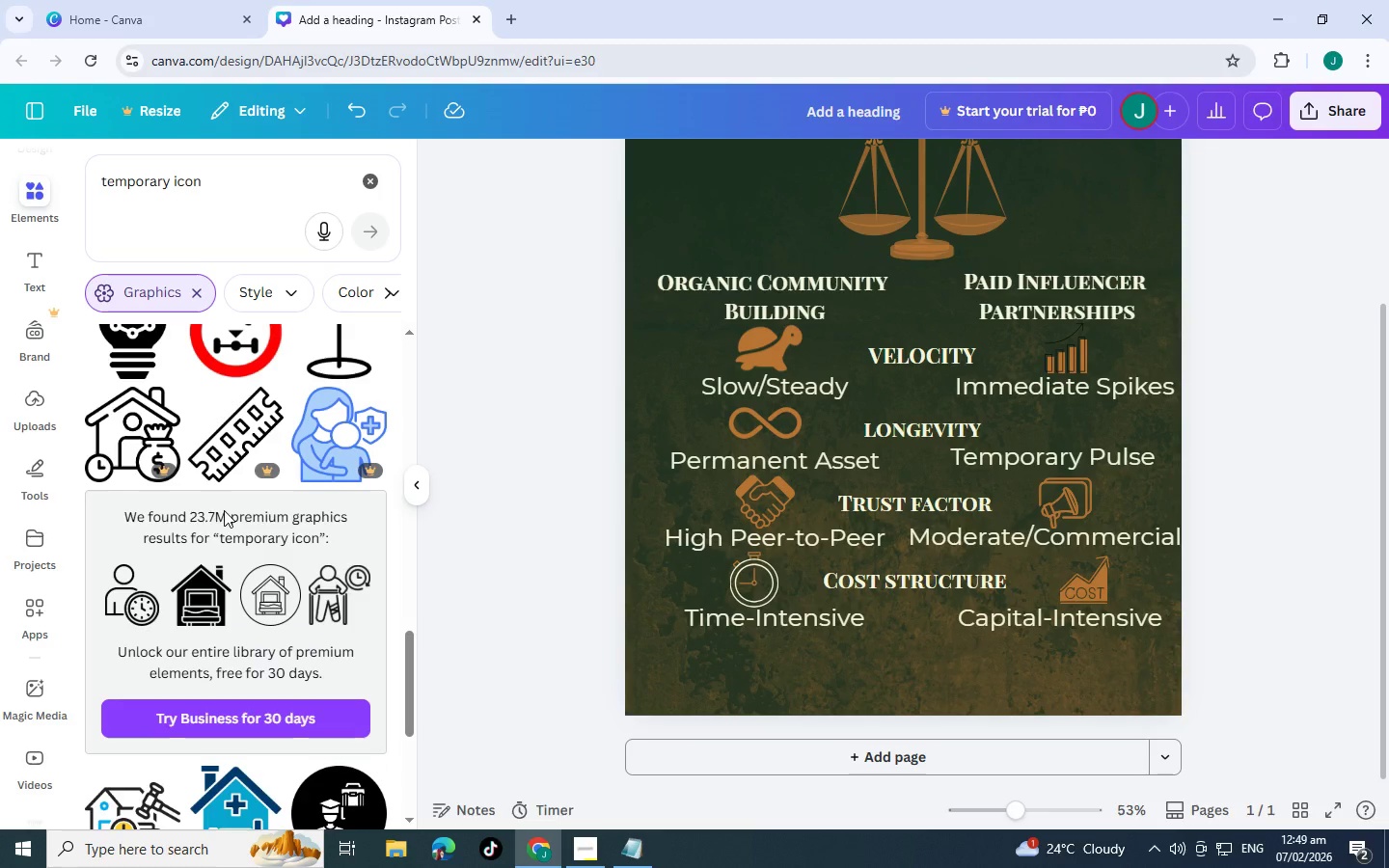 
scroll: coordinate [235, 536], scroll_direction: down, amount: 14.0
 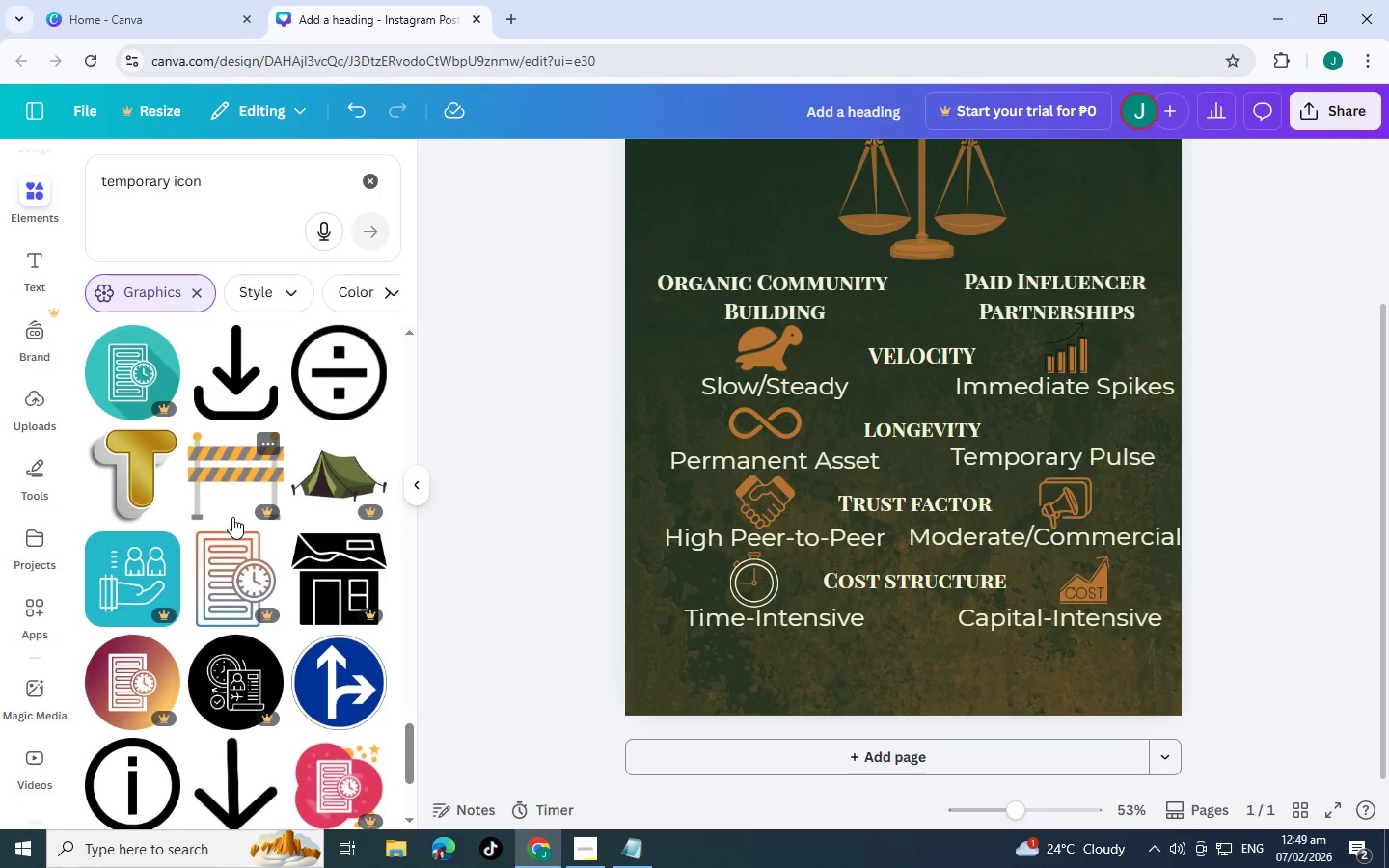 
scroll: coordinate [232, 508], scroll_direction: down, amount: 7.0
 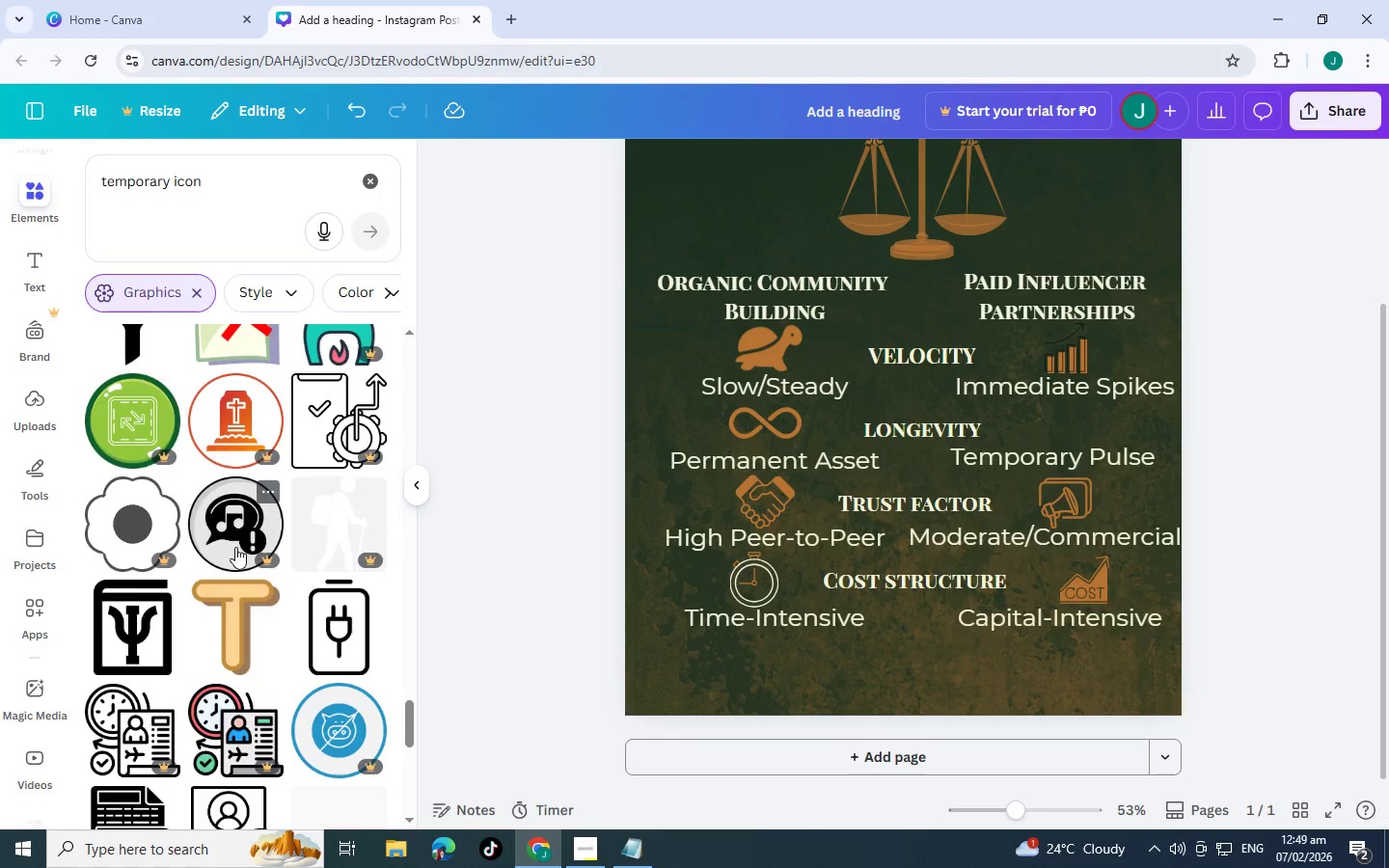 
scroll: coordinate [237, 582], scroll_direction: down, amount: 11.0
 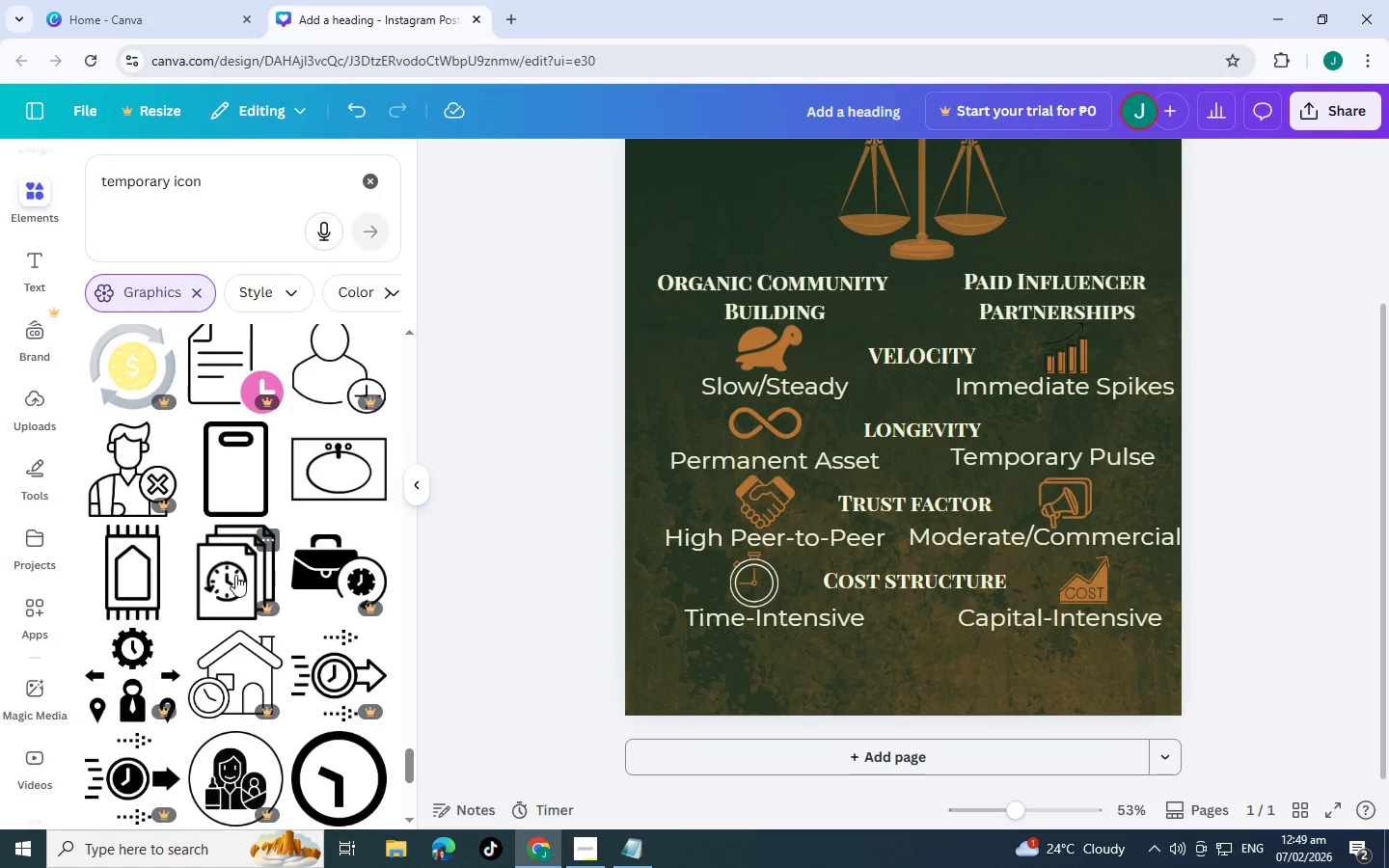 
scroll: coordinate [244, 546], scroll_direction: down, amount: 8.0
 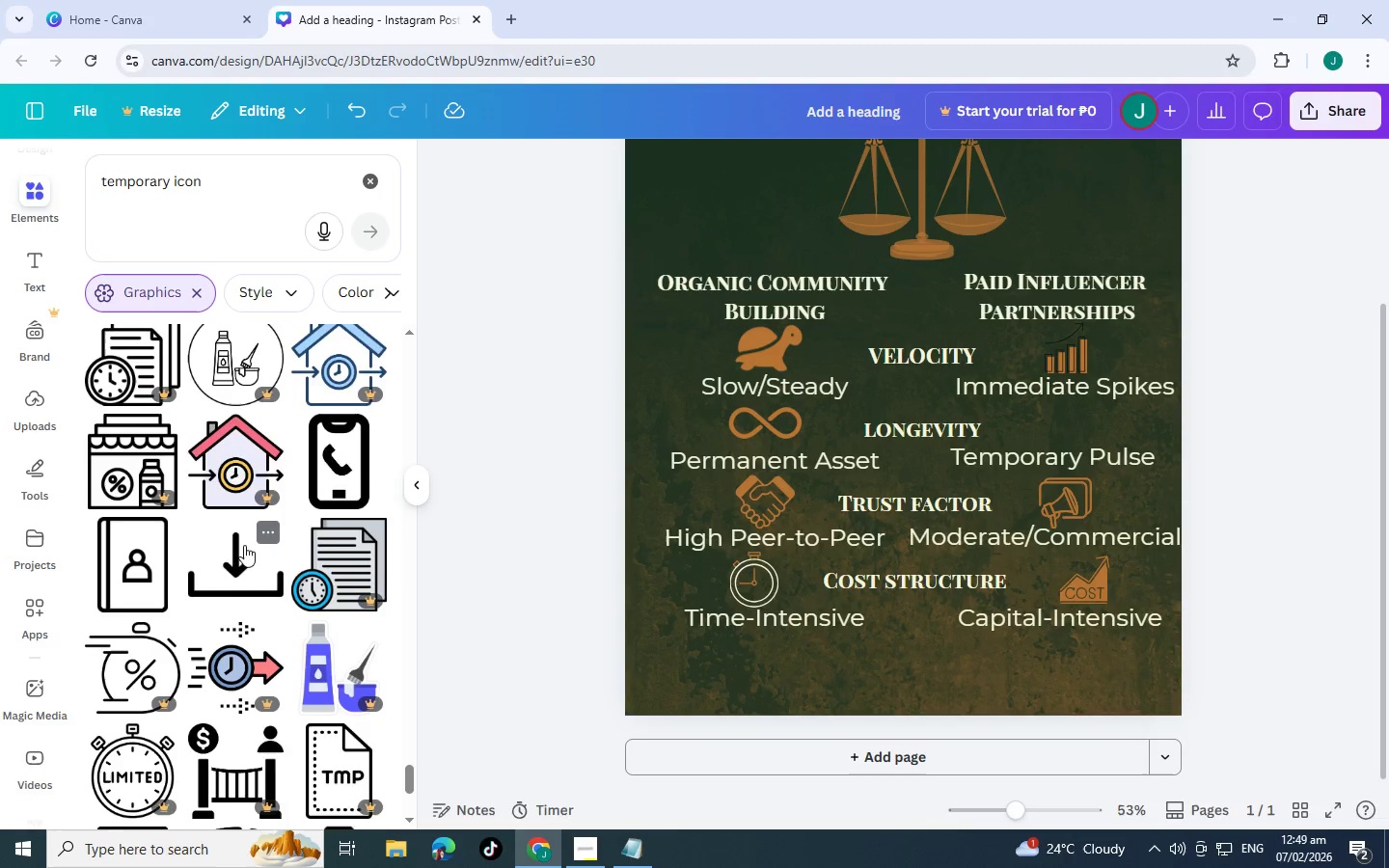 
scroll: coordinate [244, 543], scroll_direction: down, amount: 3.0
 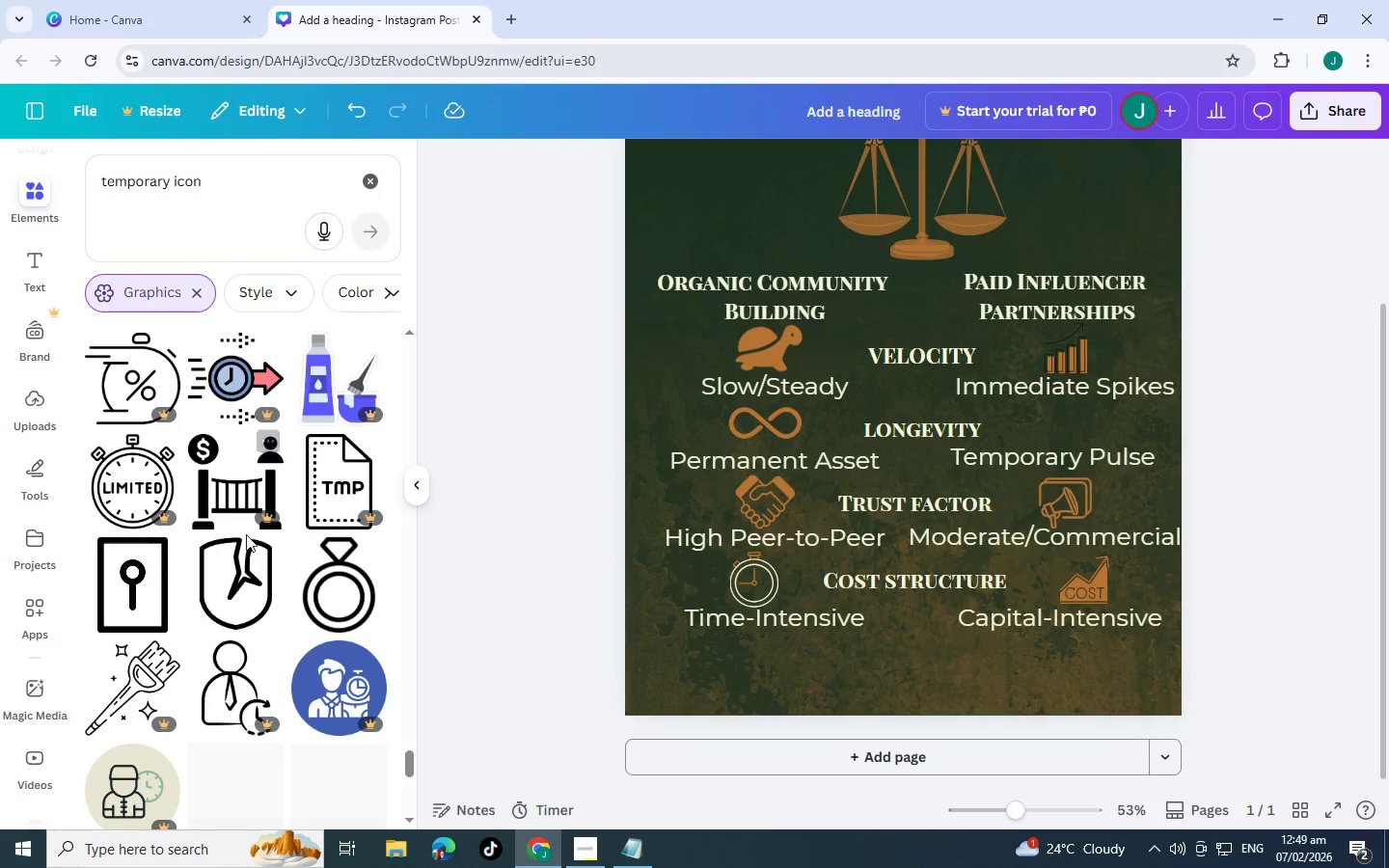 
key(Alt+Tab)
 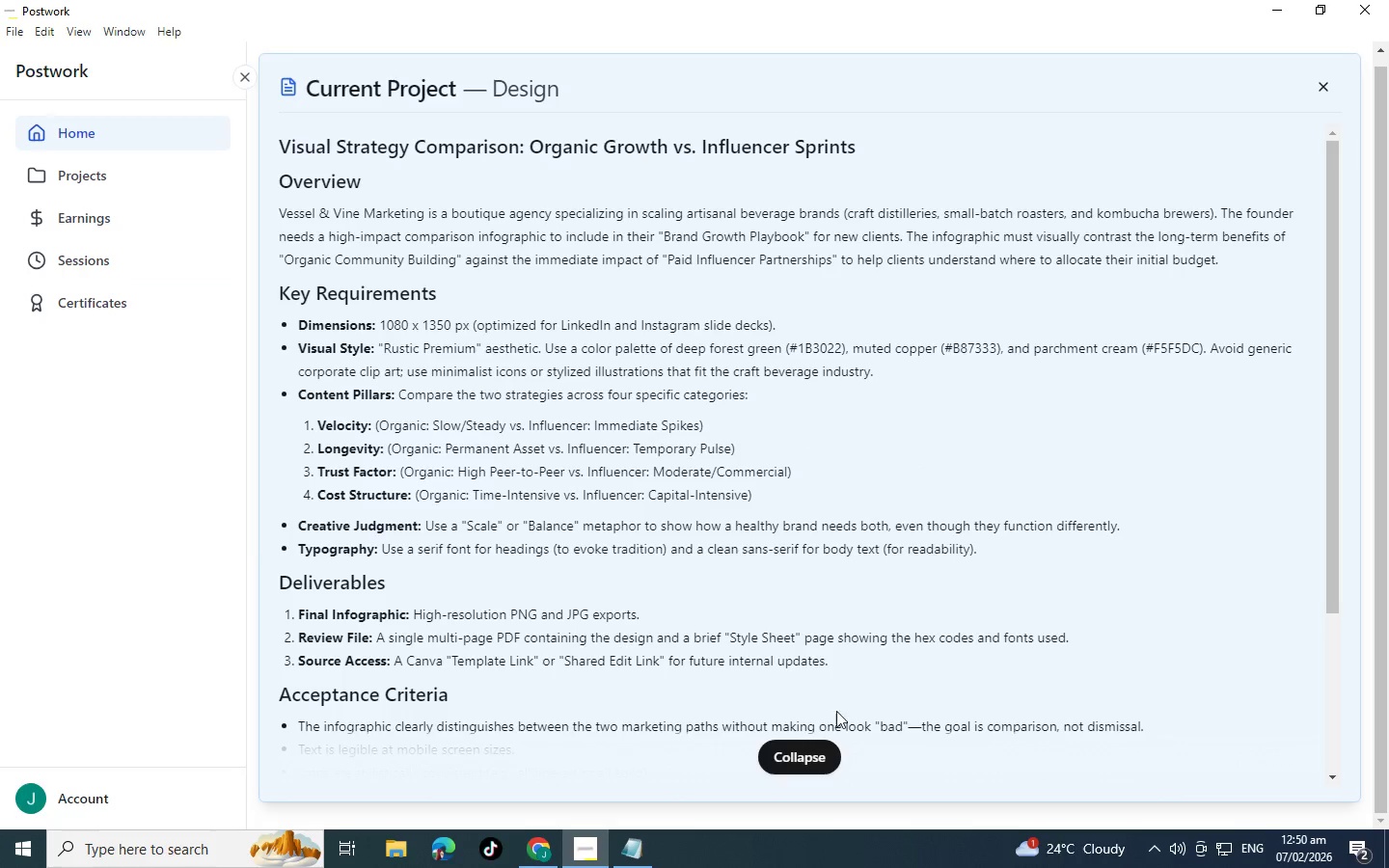 
scroll: coordinate [246, 534], scroll_direction: down, amount: 2.0